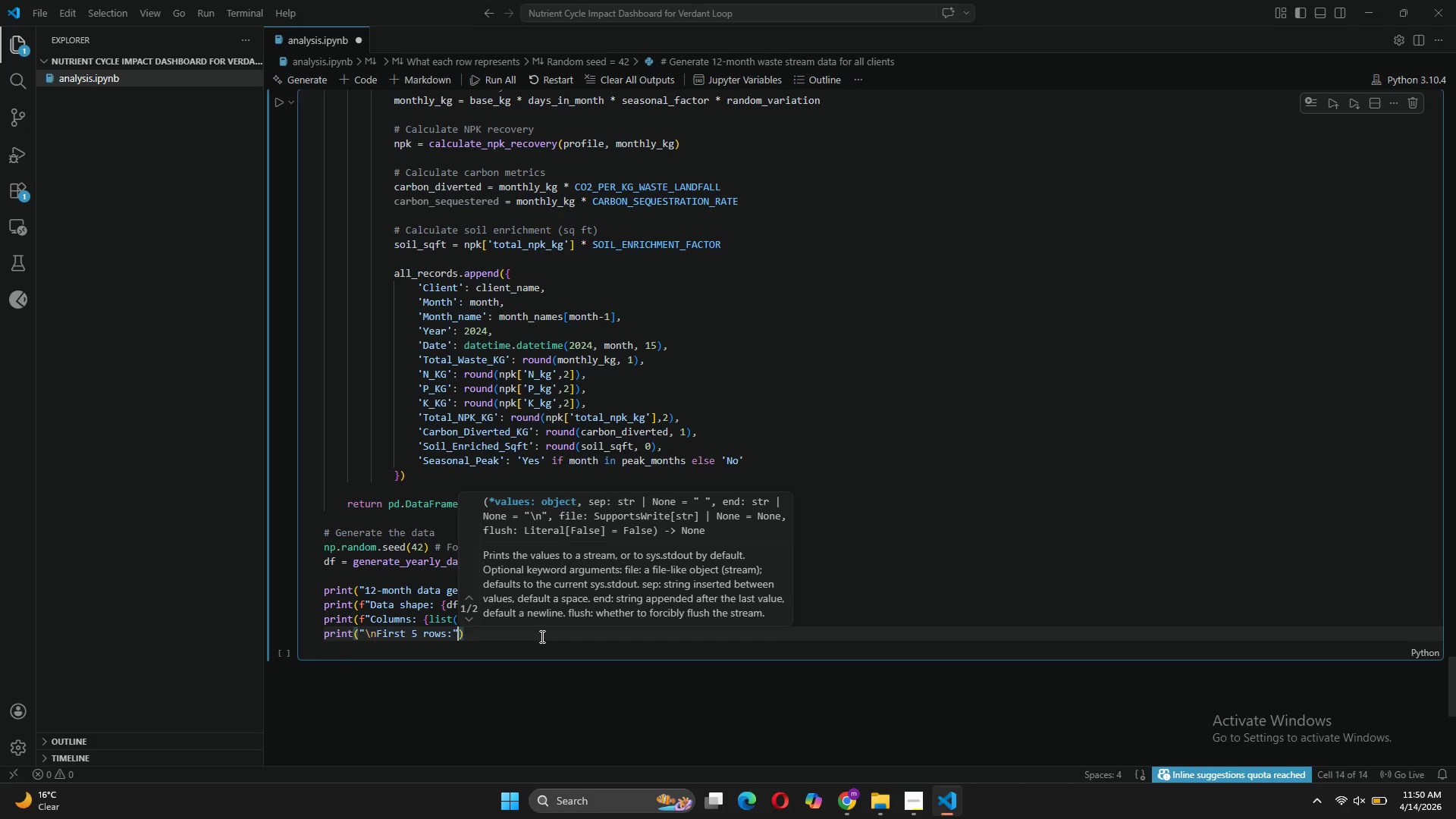 
key(ArrowRight)
 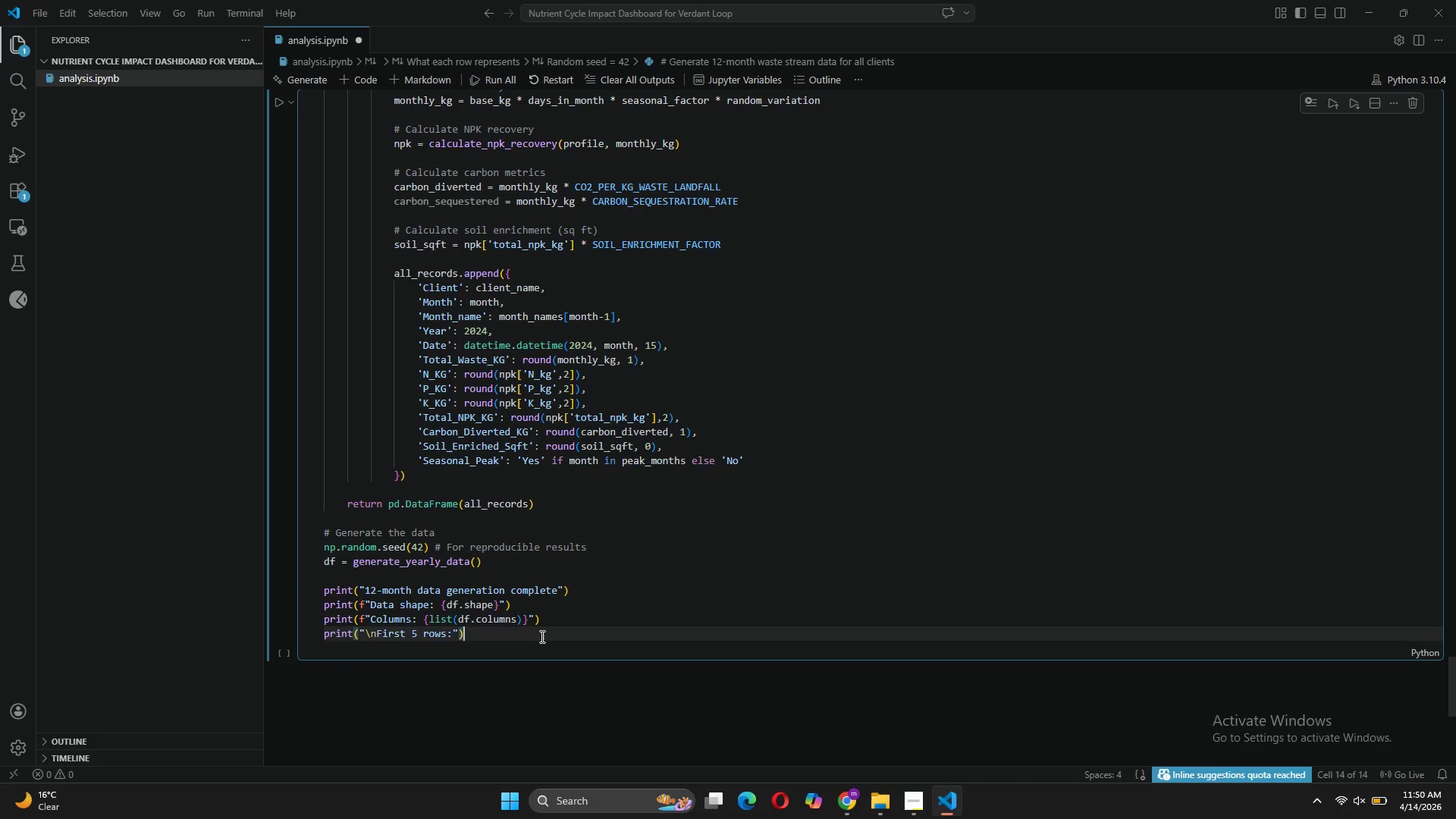 
key(Enter)
 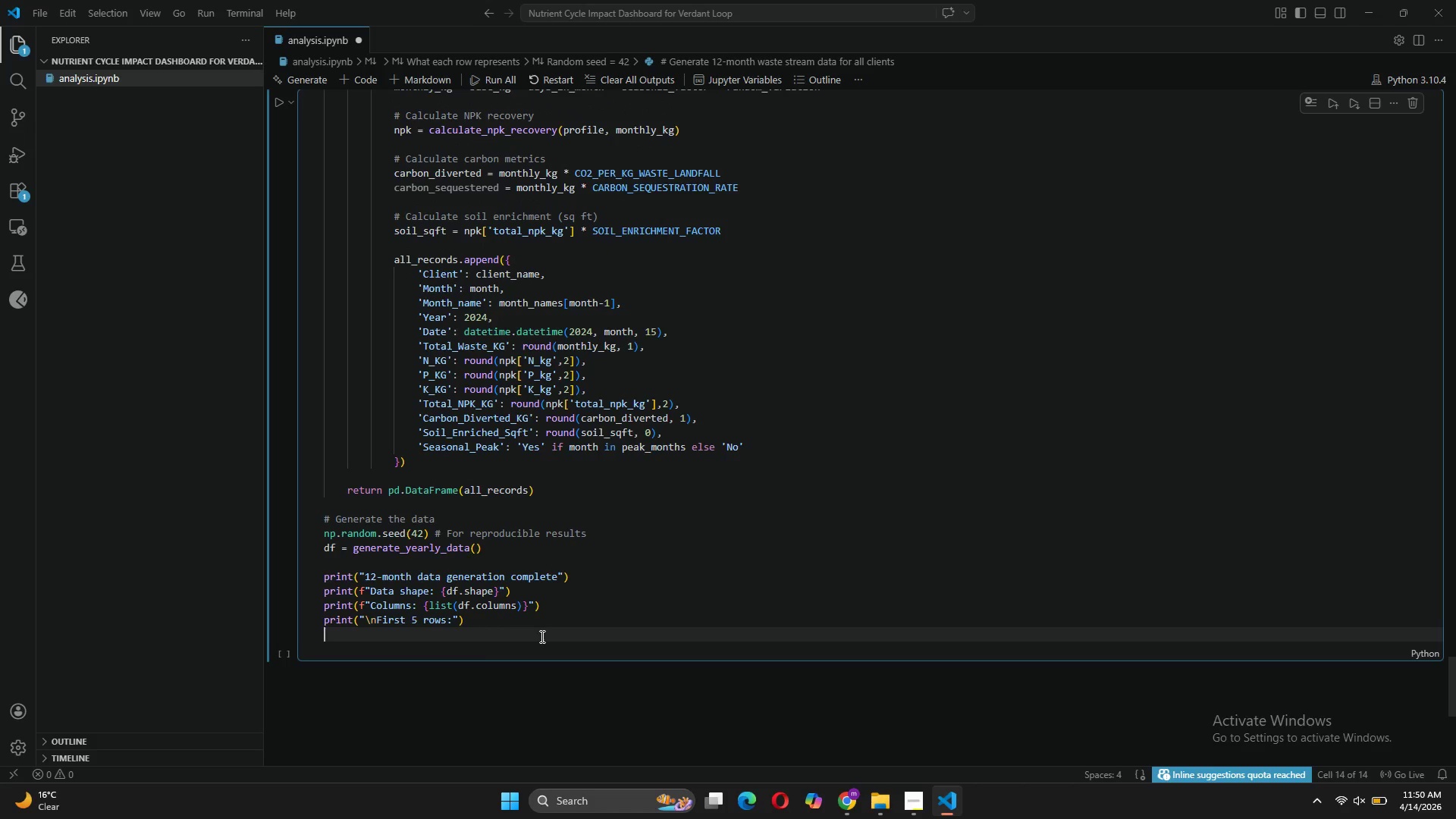 
type(df.head()
 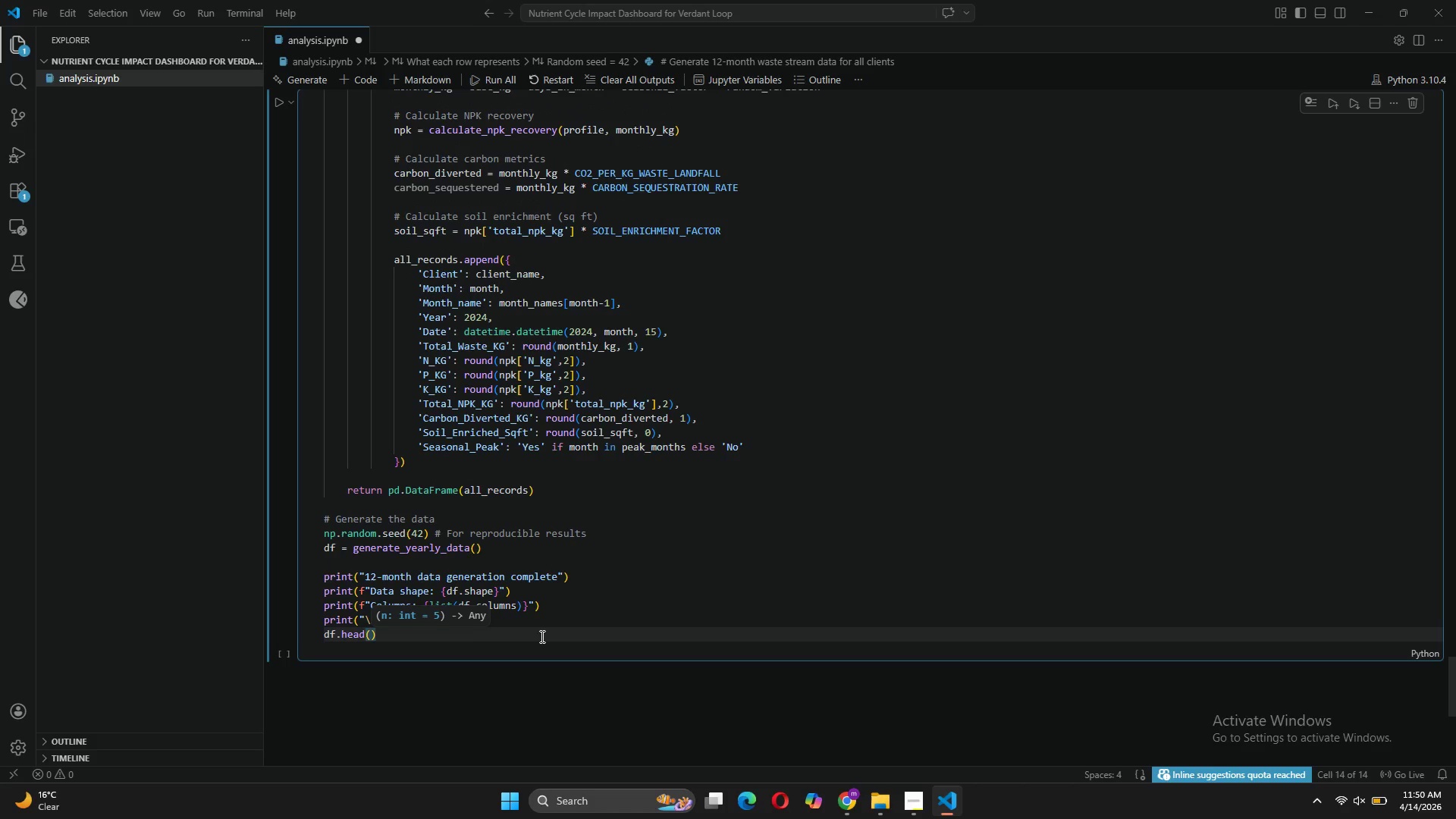 
left_click([515, 623])
 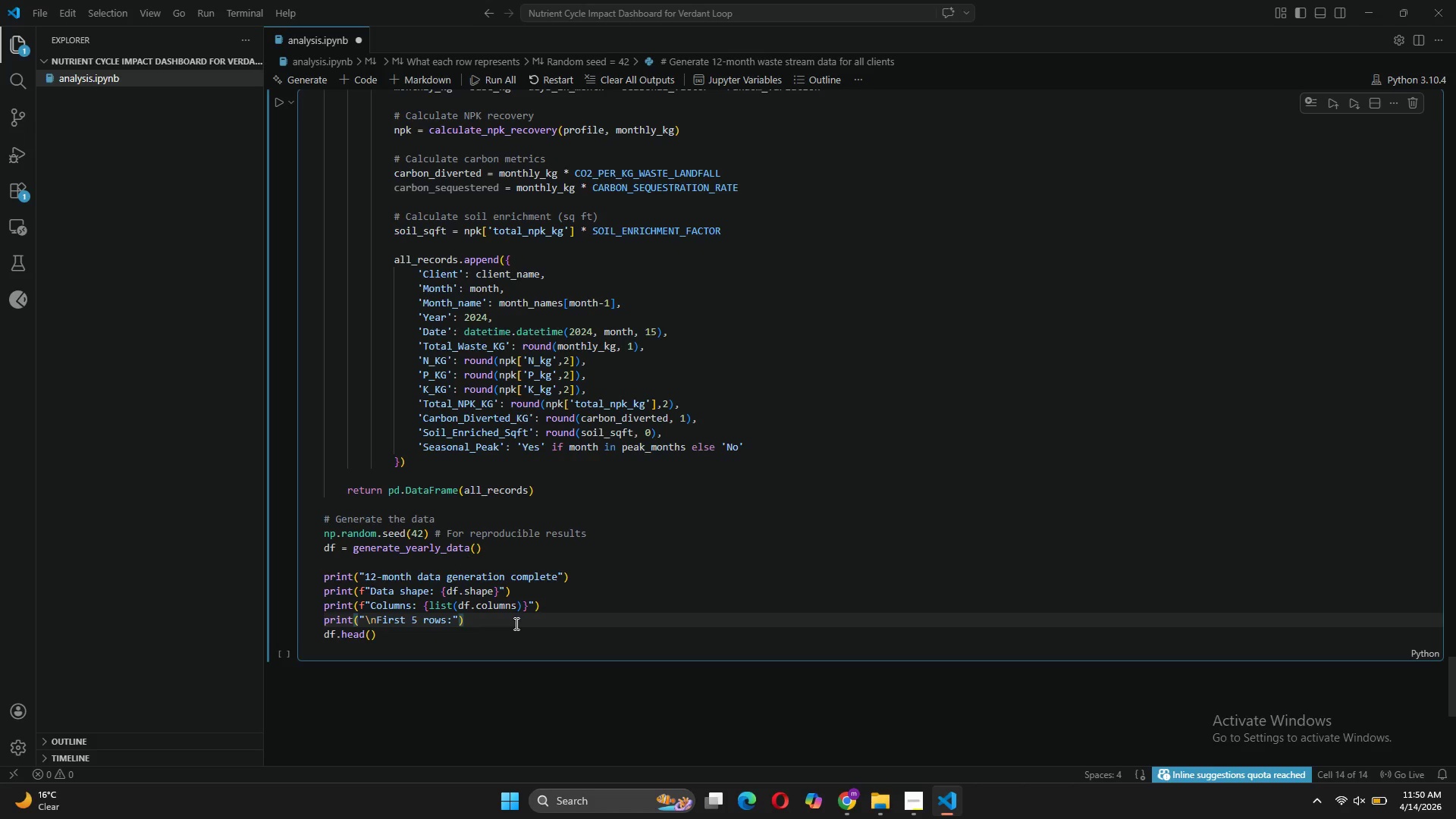 
key(Enter)
 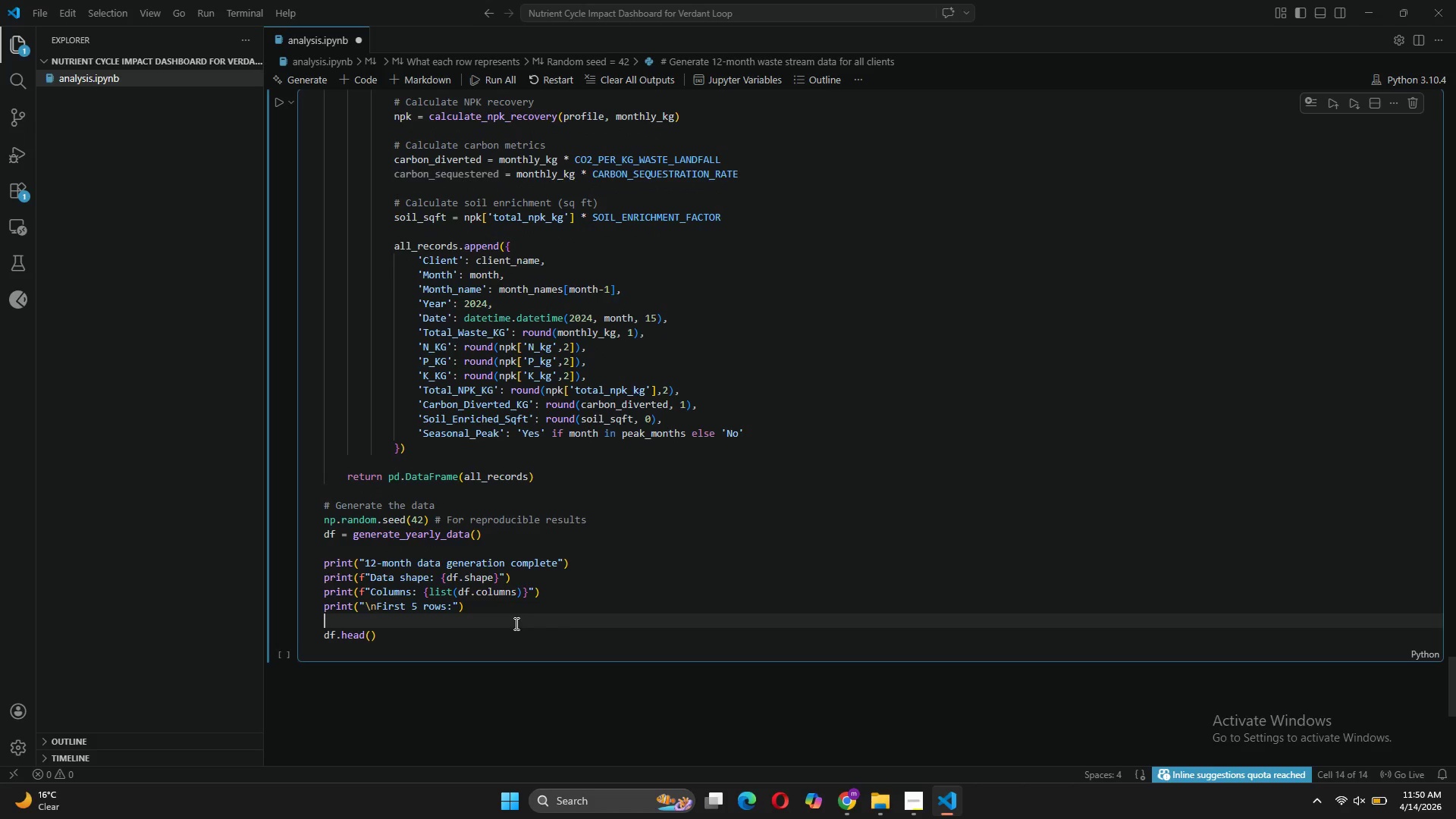 
type(df.to_)
 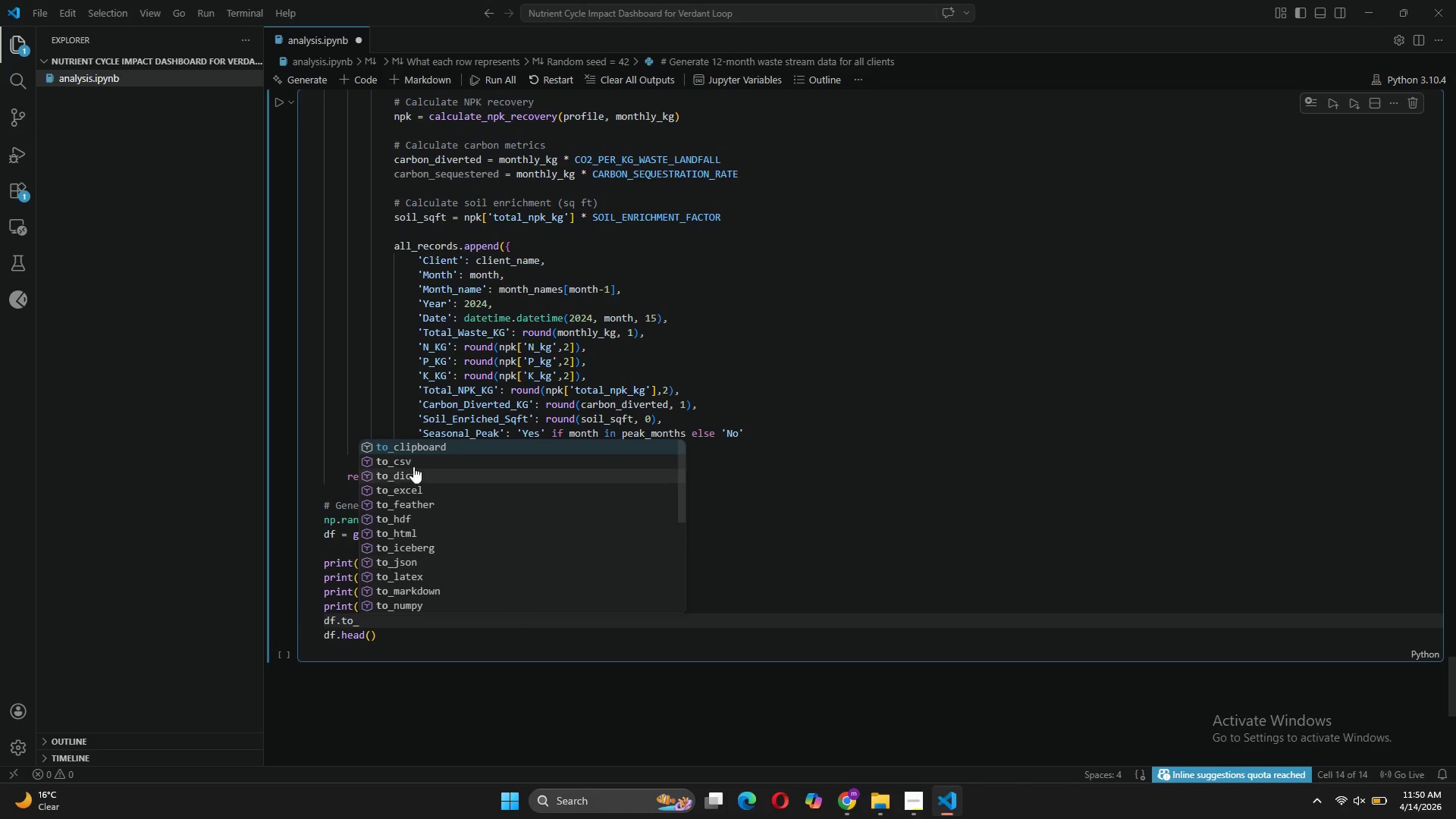 
left_click([410, 465])
 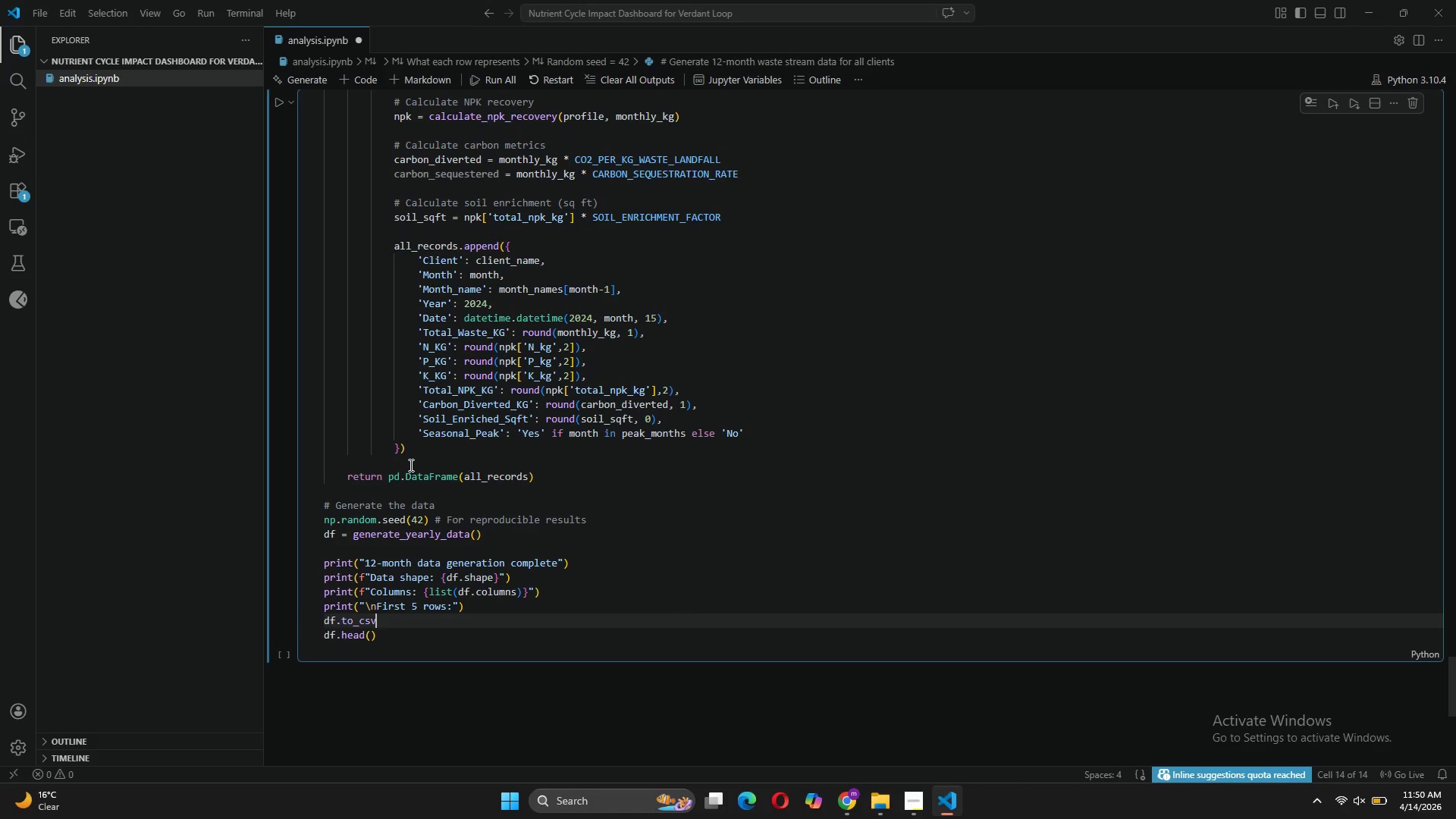 
left_click([410, 465])
 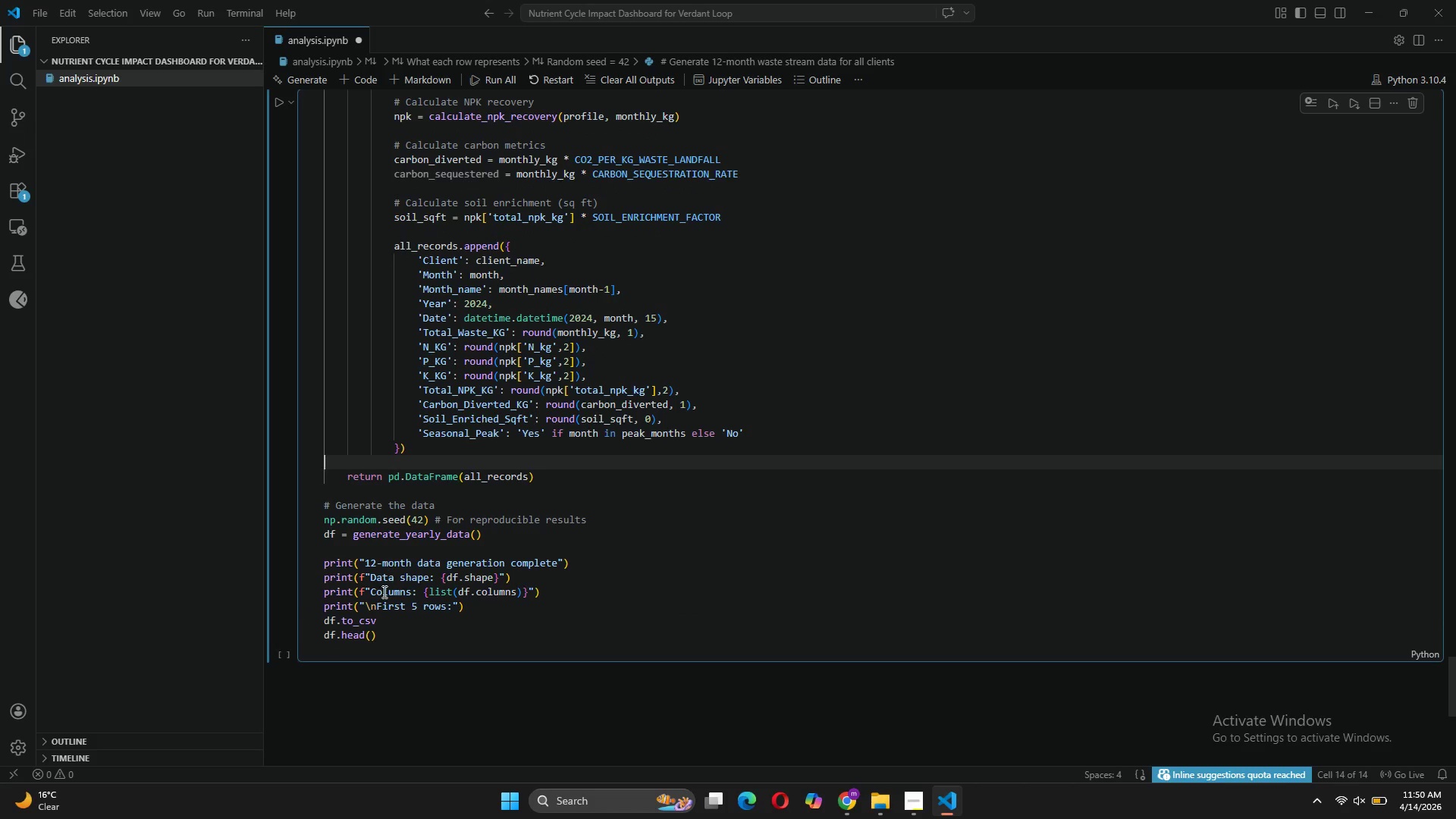 
left_click([377, 620])
 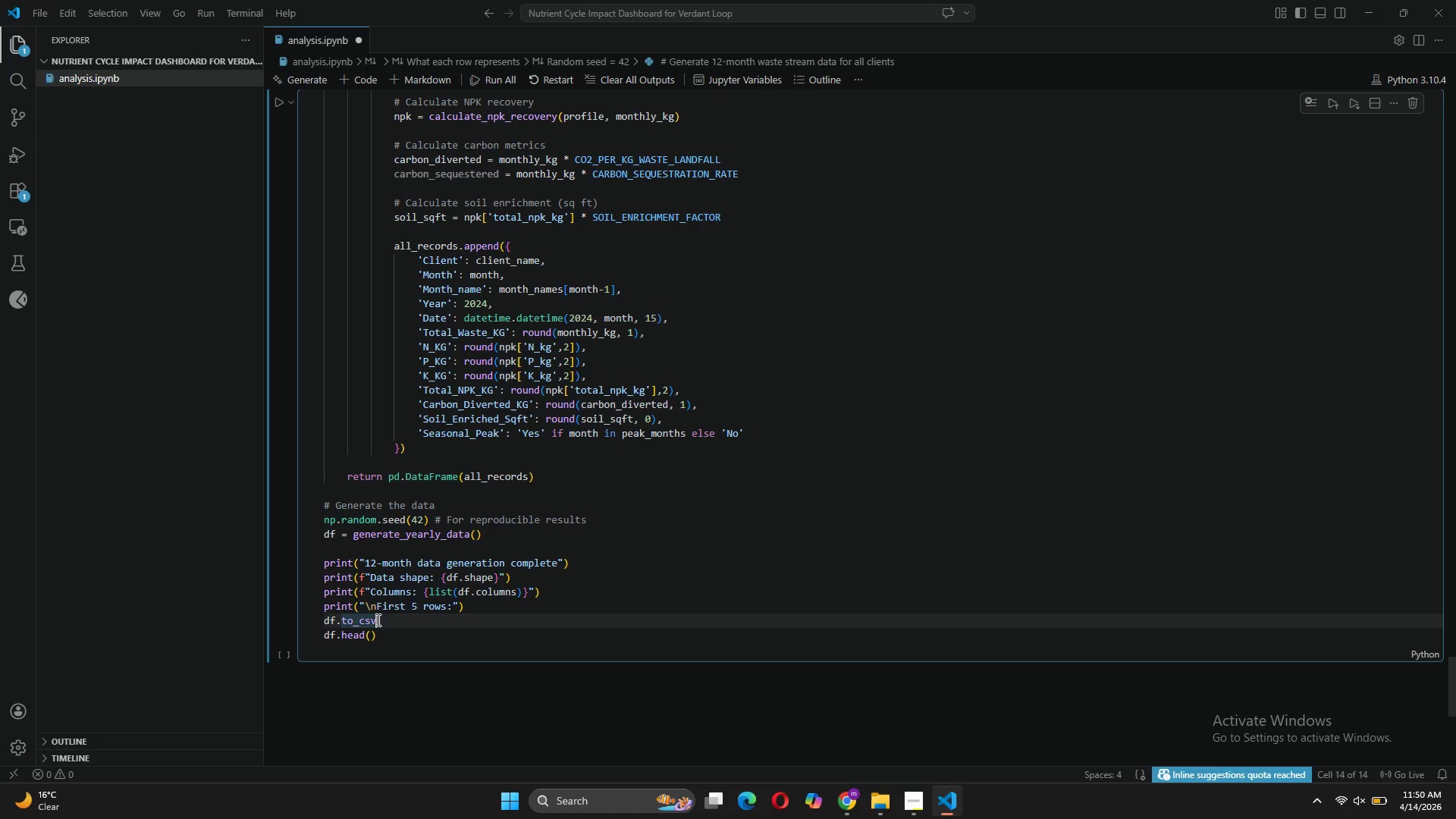 
type(('synthesized )
key(Backspace)
type(_data.csv)
 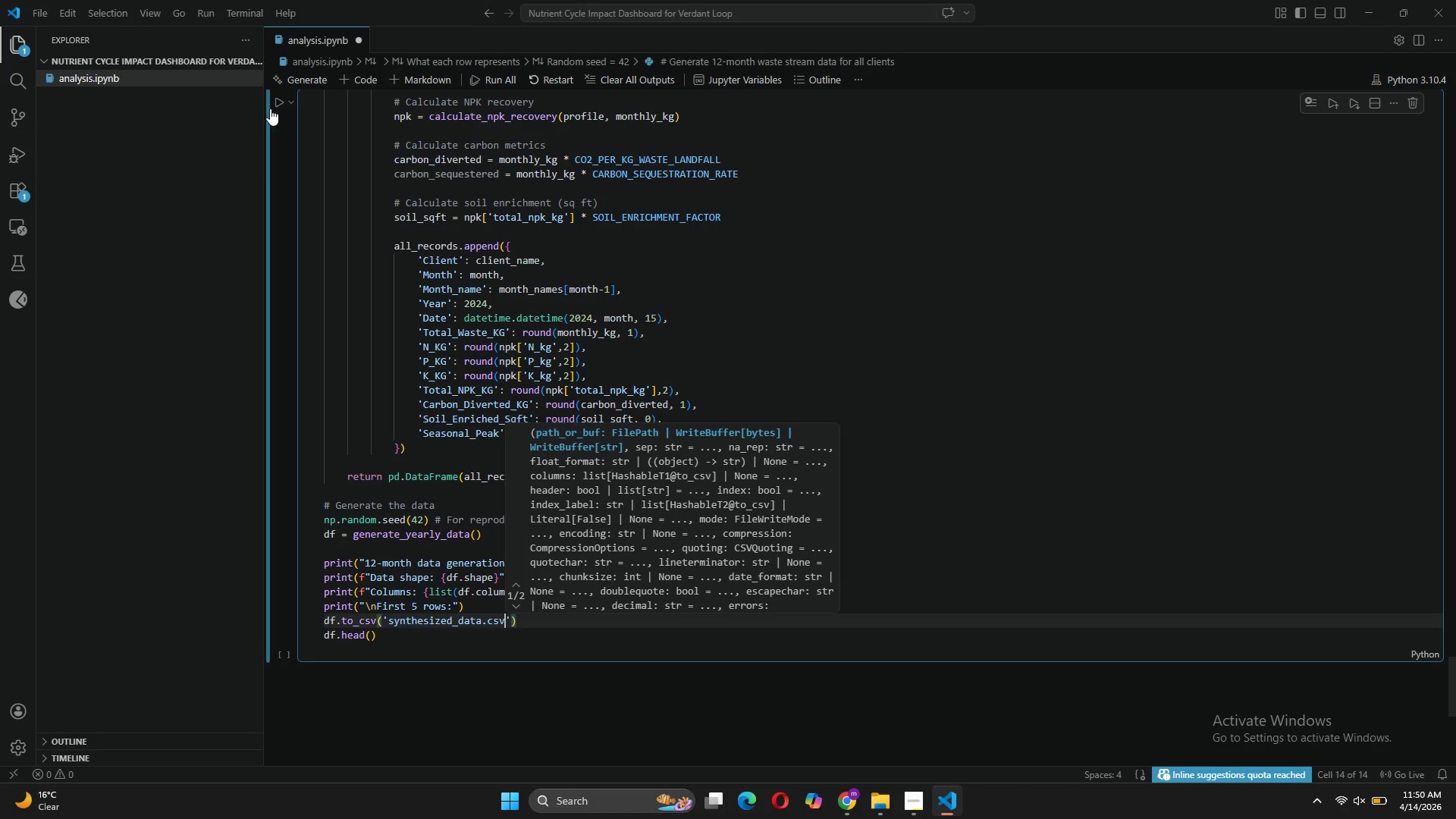 
left_click([271, 105])
 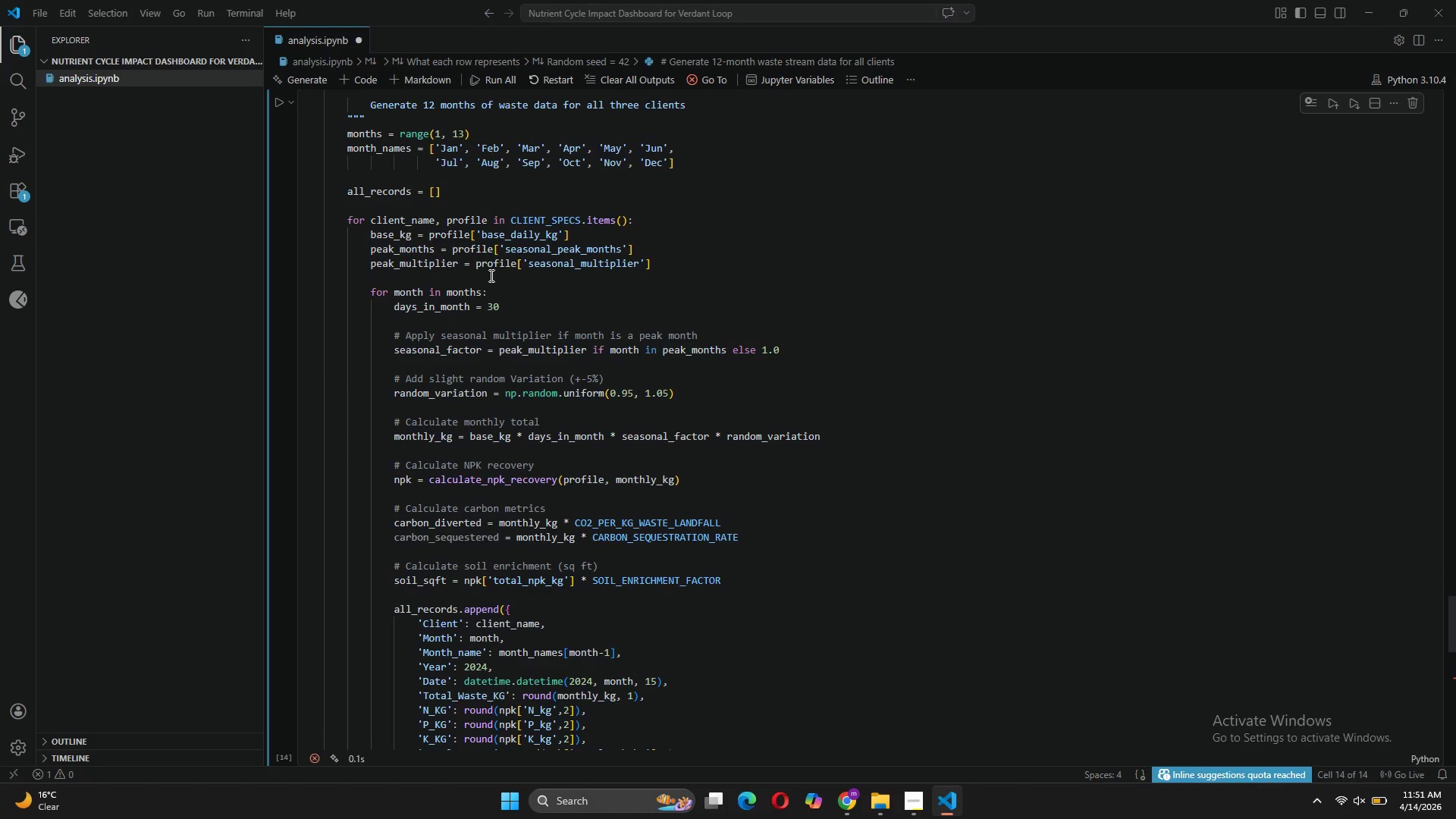 
wait(53.98)
 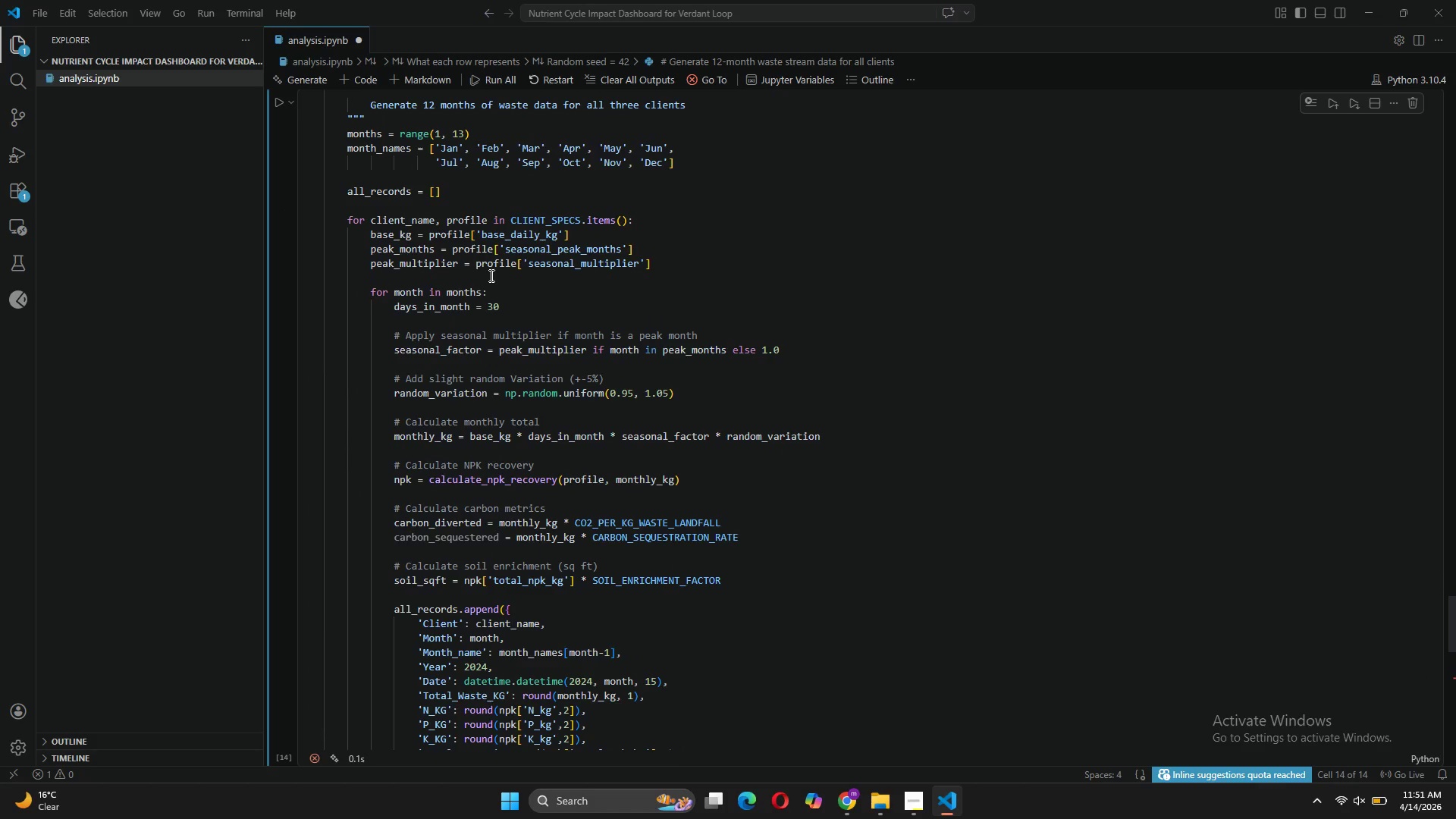 
left_click([444, 476])
 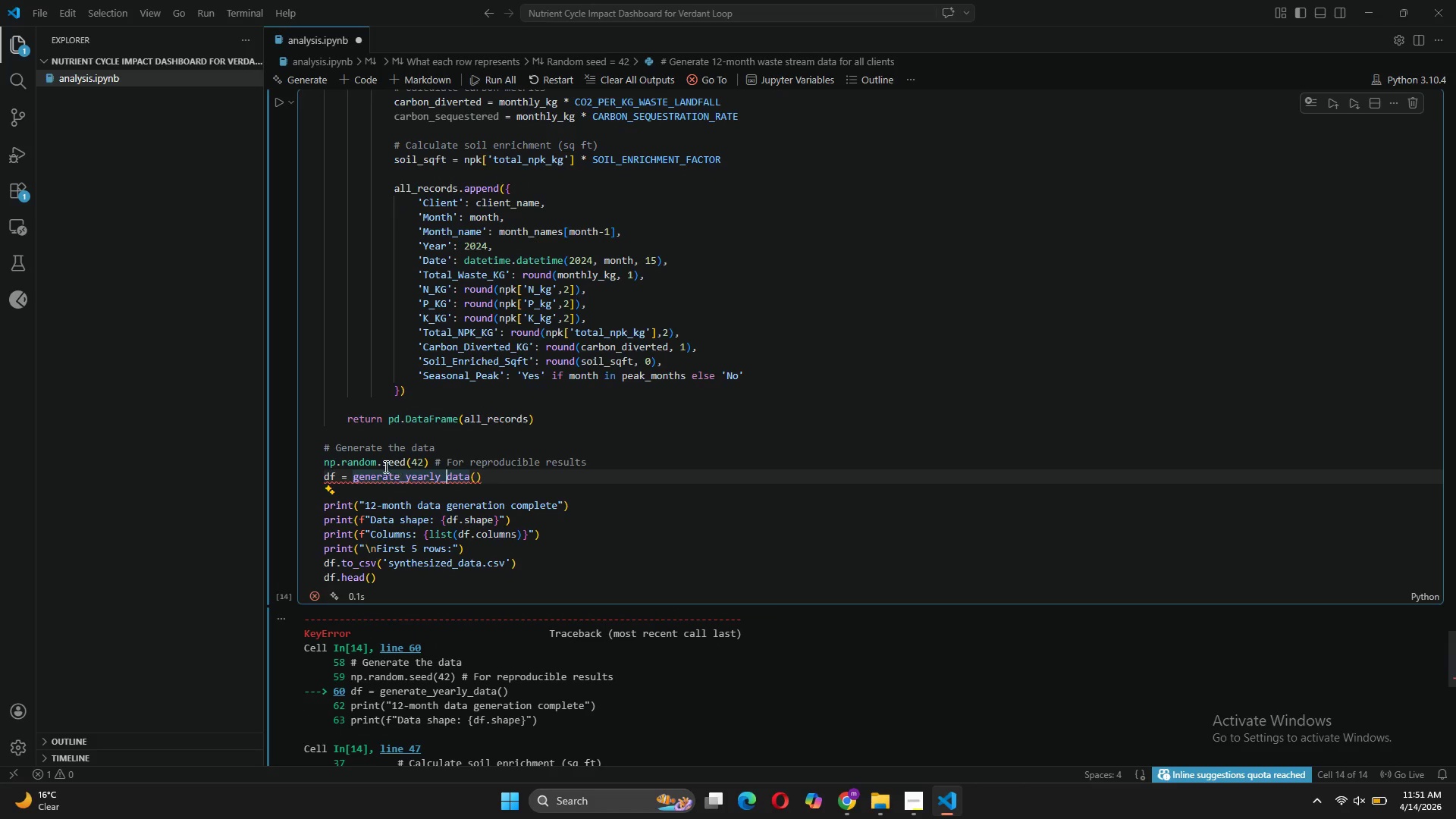 
left_click([384, 466])
 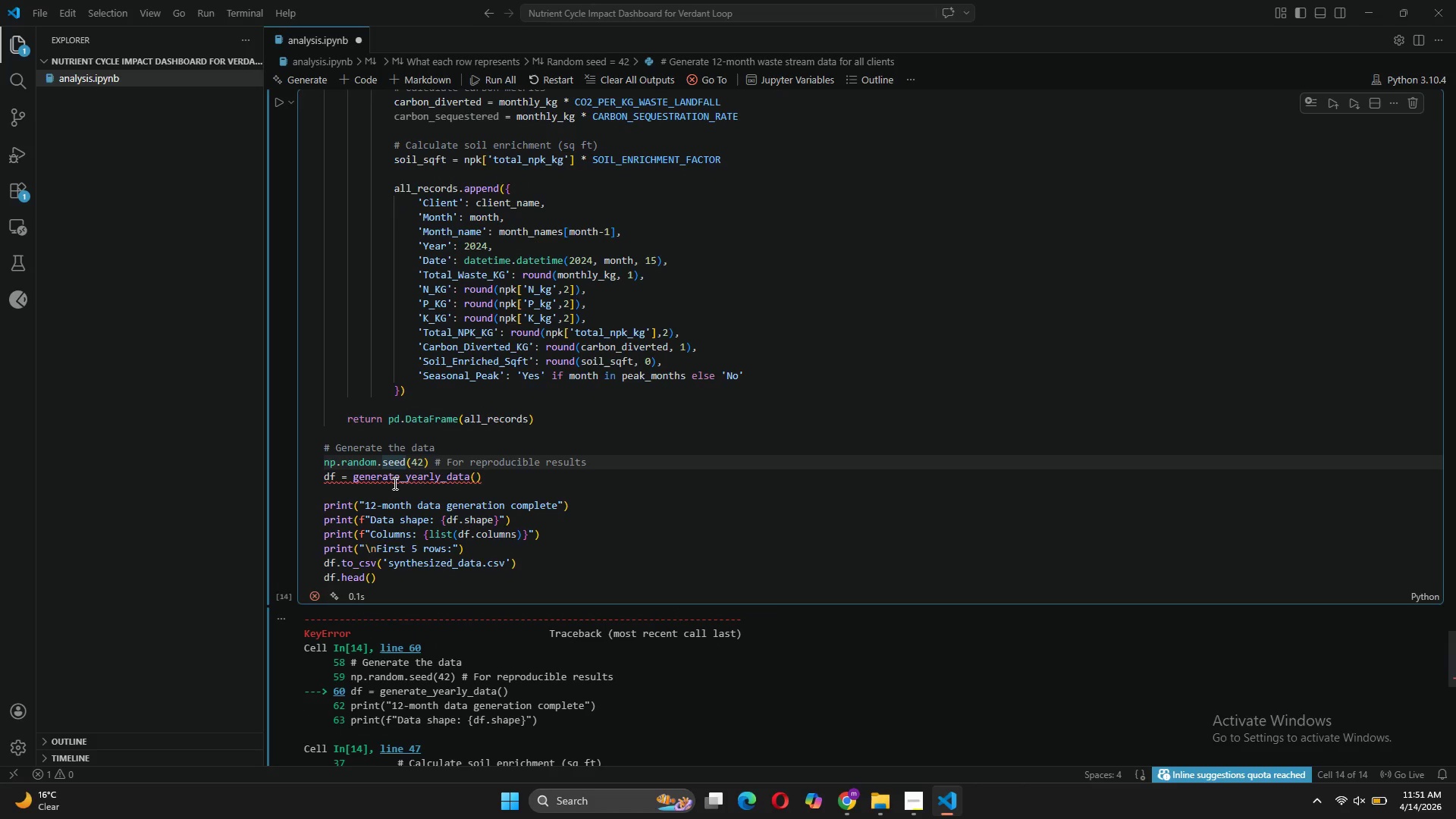 
left_click([394, 483])
 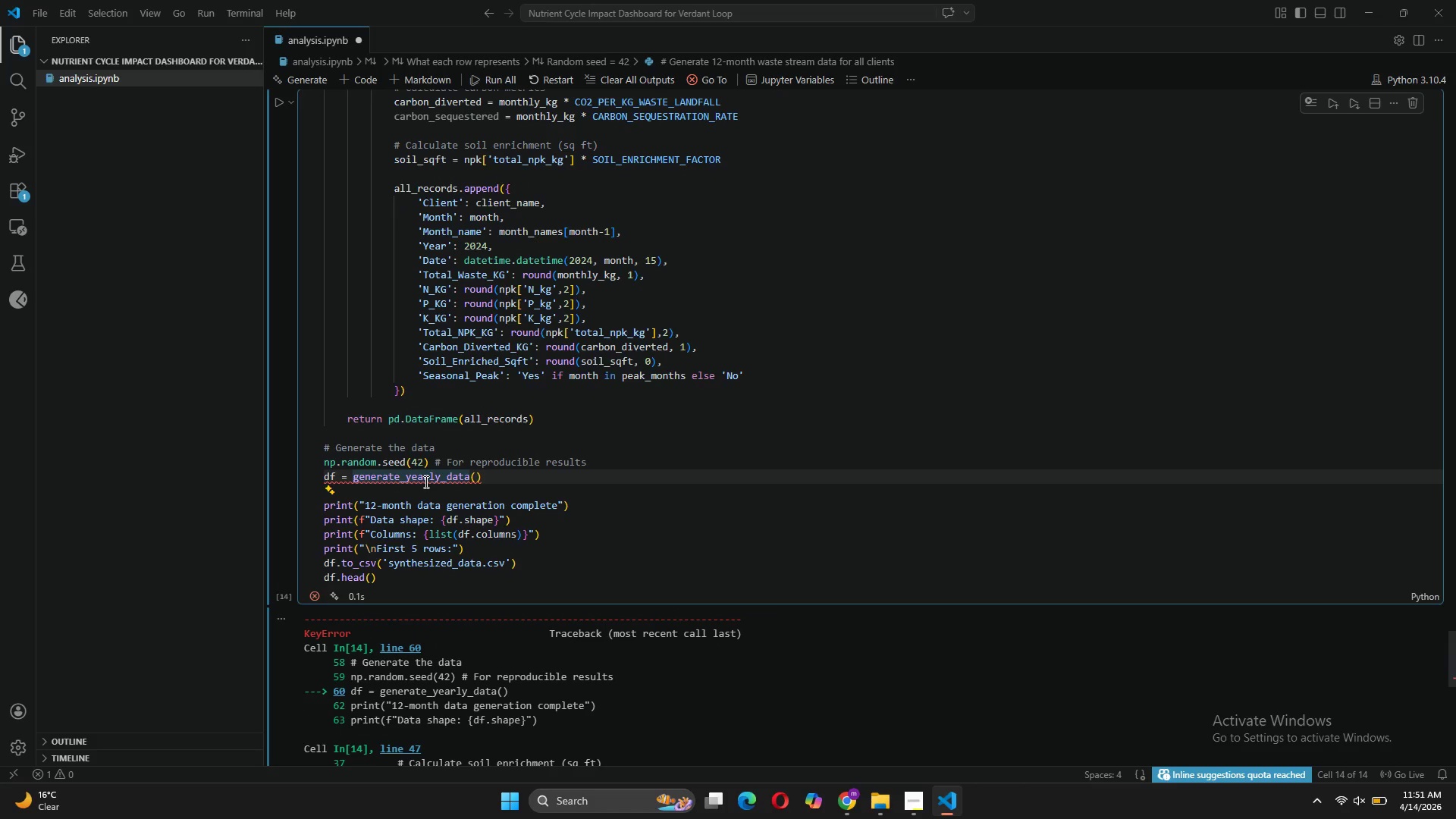 
left_click([425, 482])
 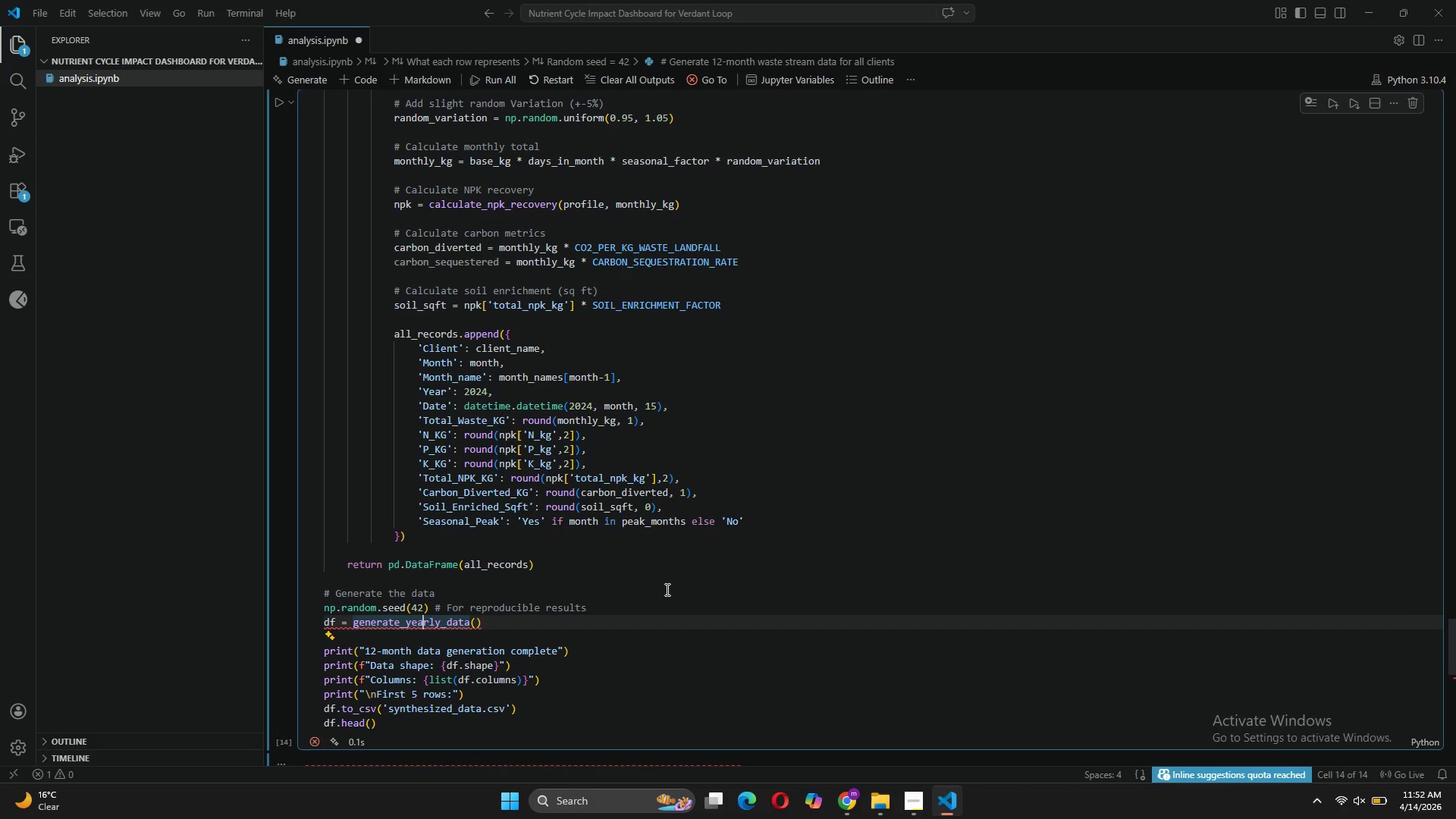 
wait(44.2)
 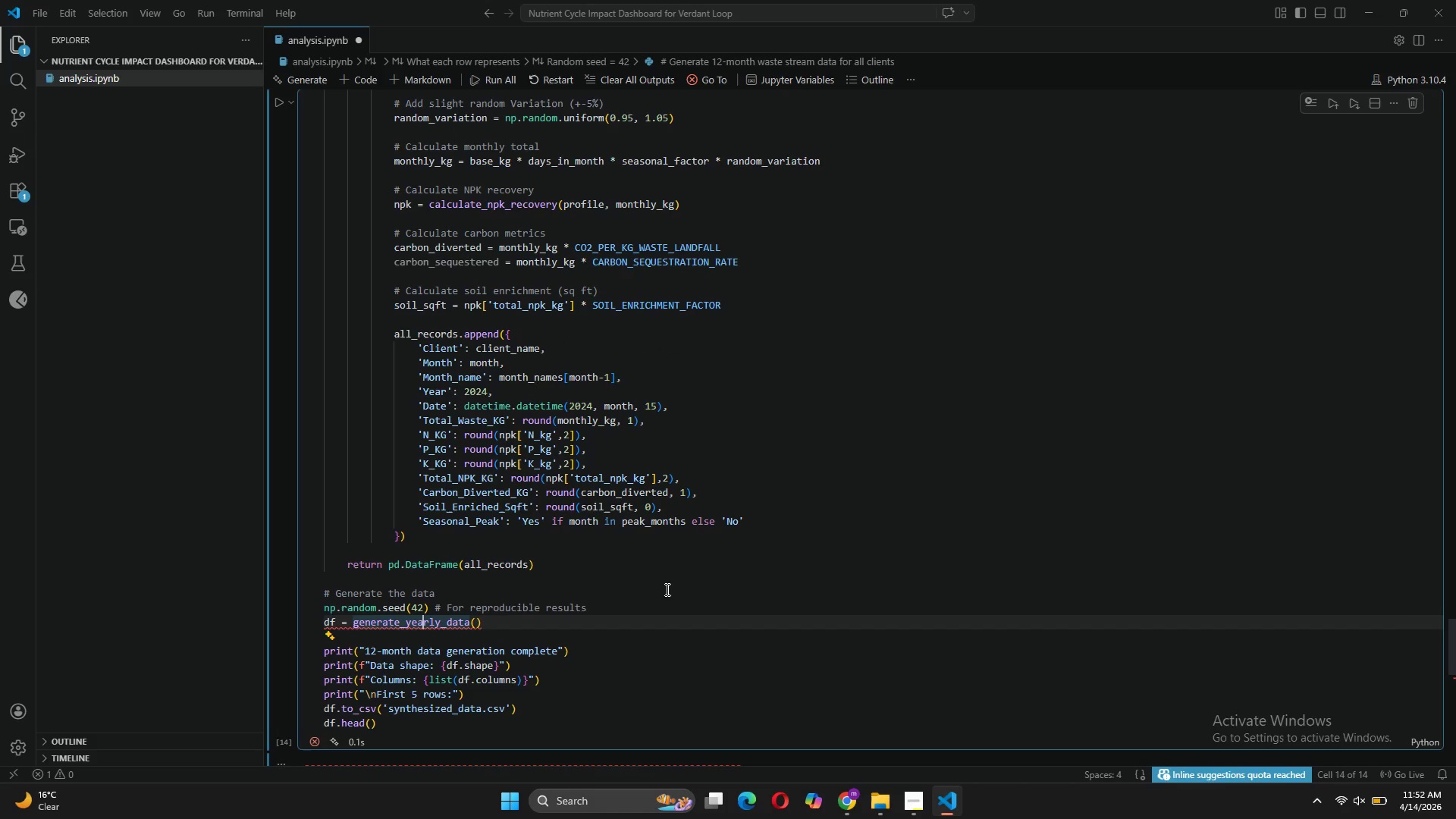 
left_click_drag(start_coordinate=[435, 673], to_coordinate=[296, 262])
 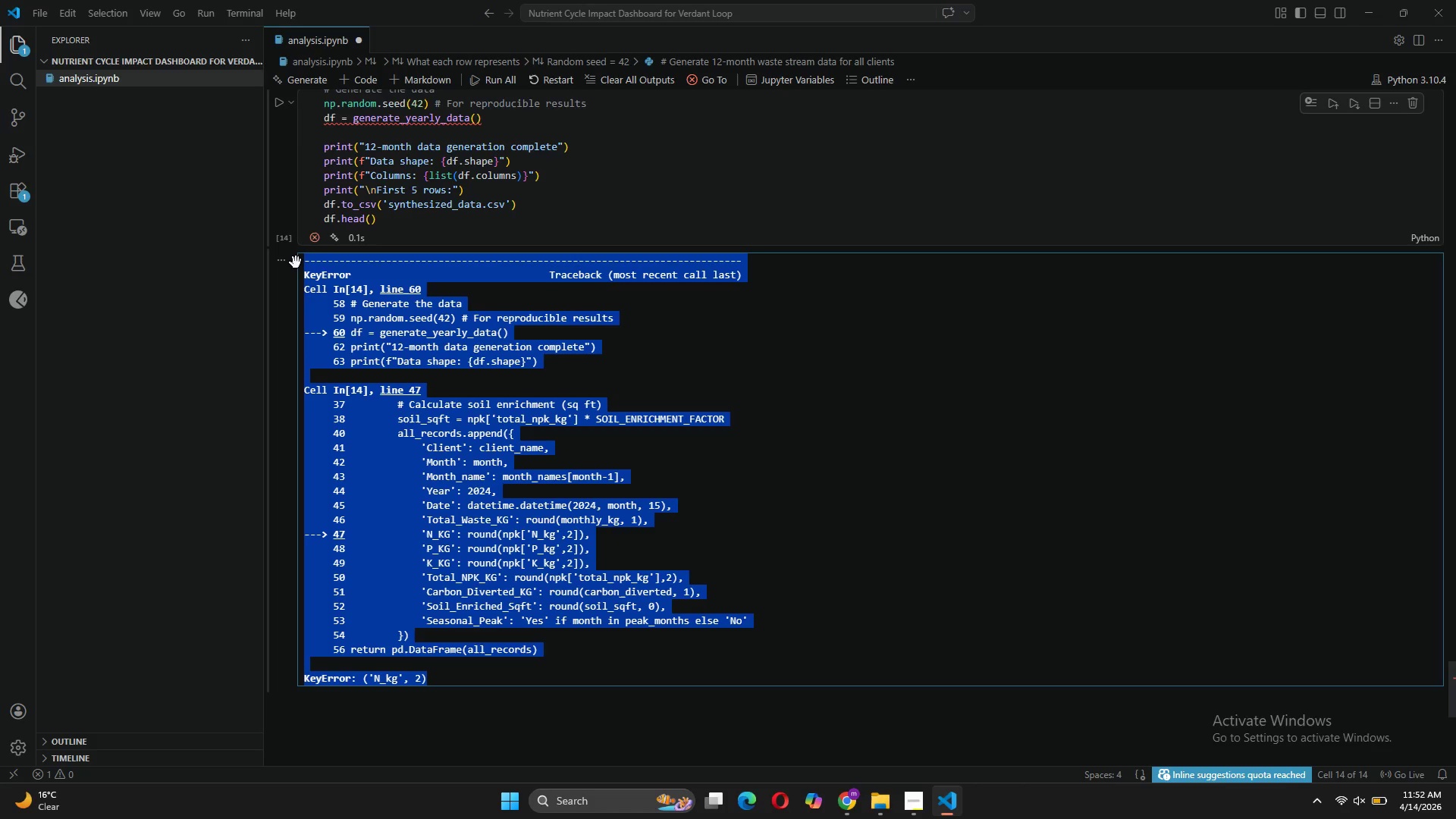 
key(Control+C)
 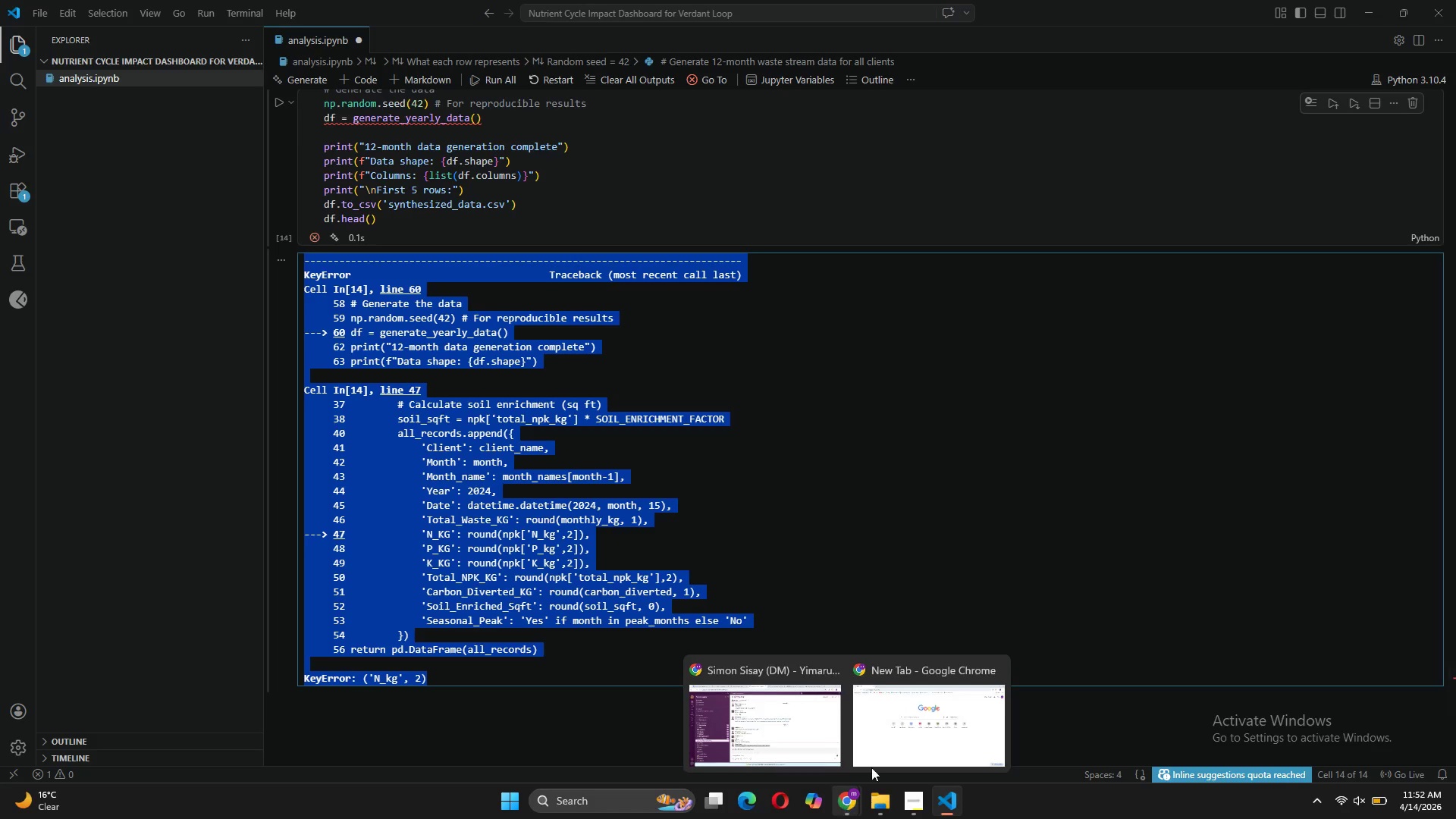 
left_click([898, 733])
 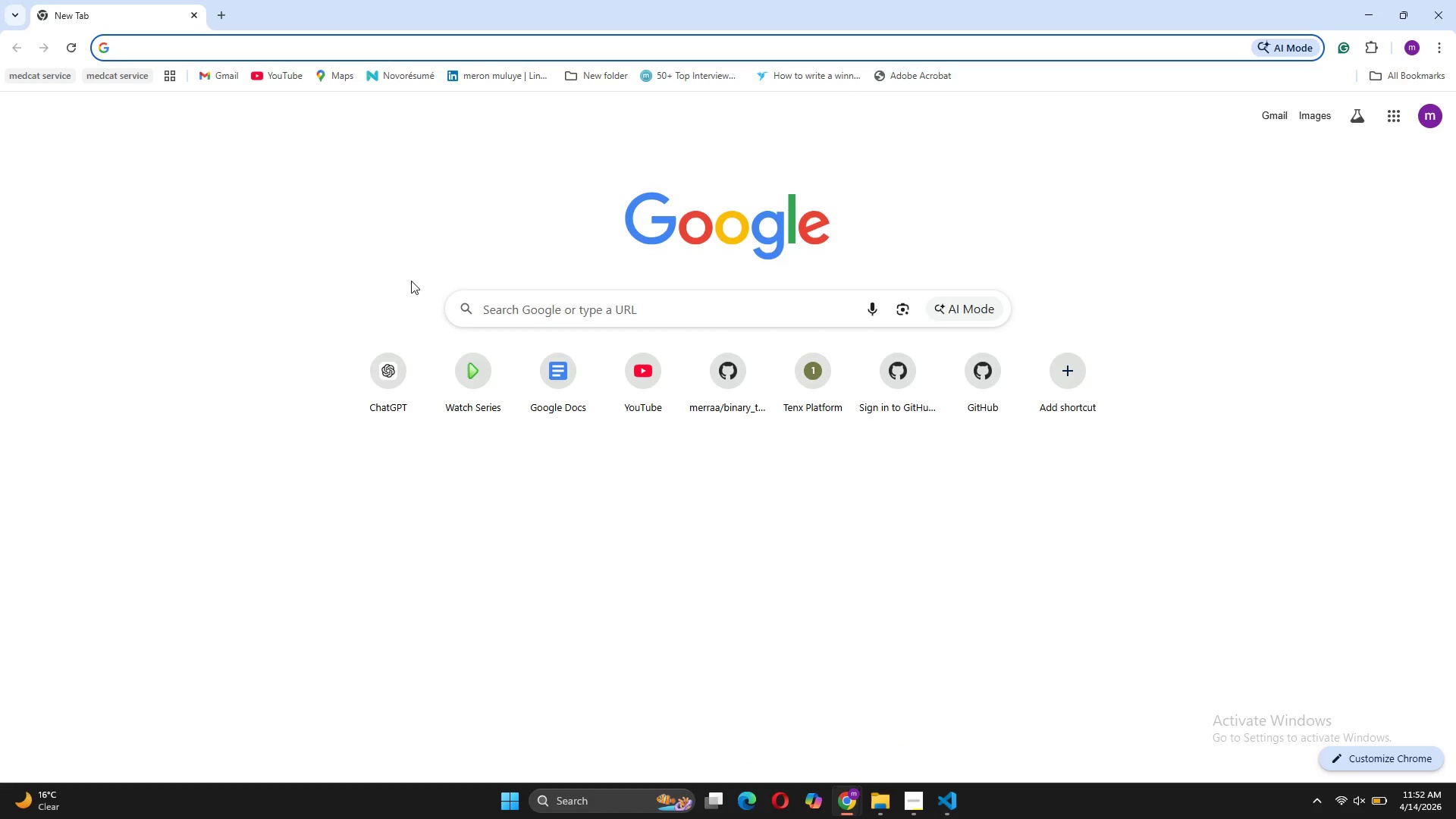 
left_click([375, 375])
 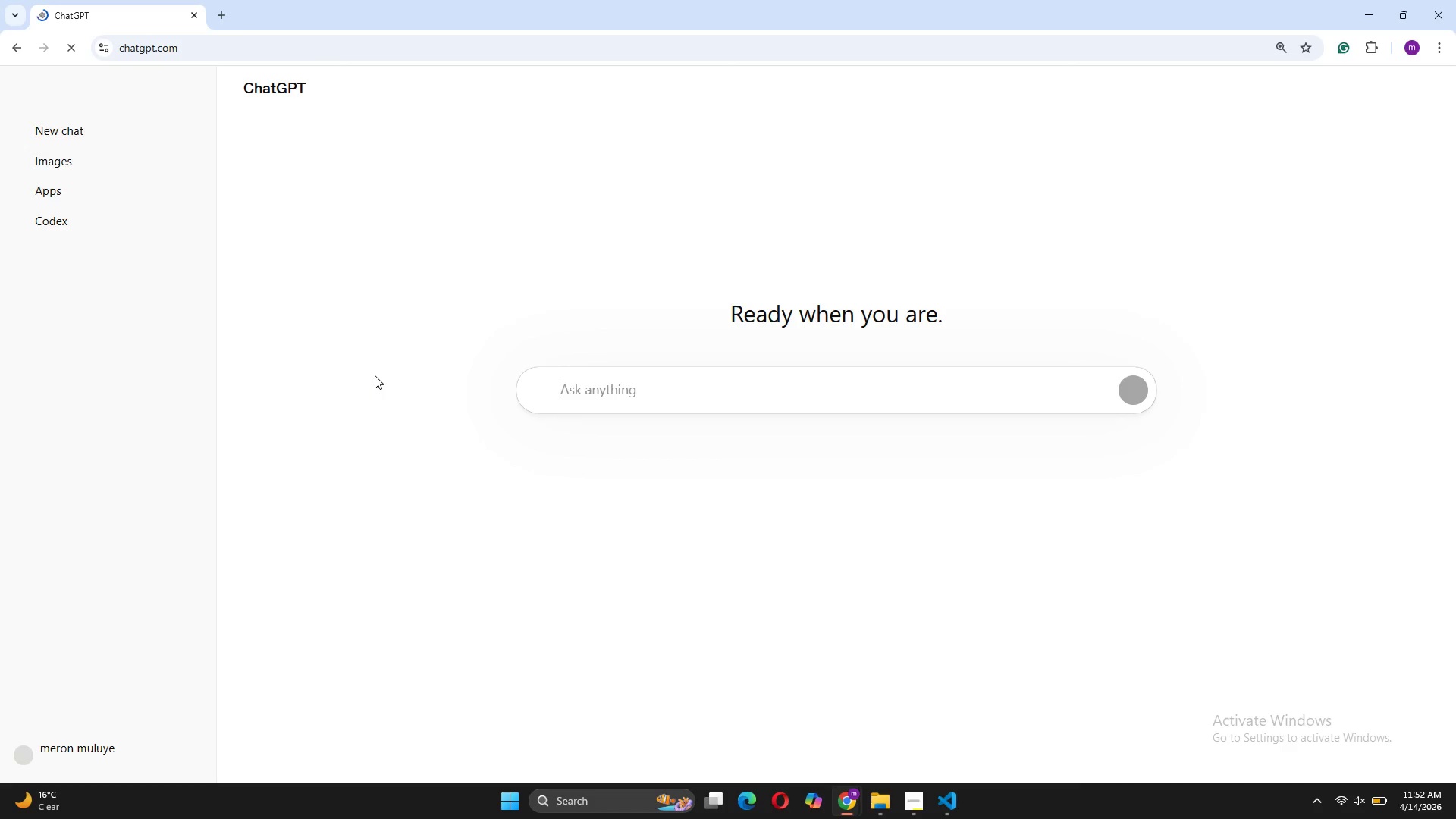 
wait(6.53)
 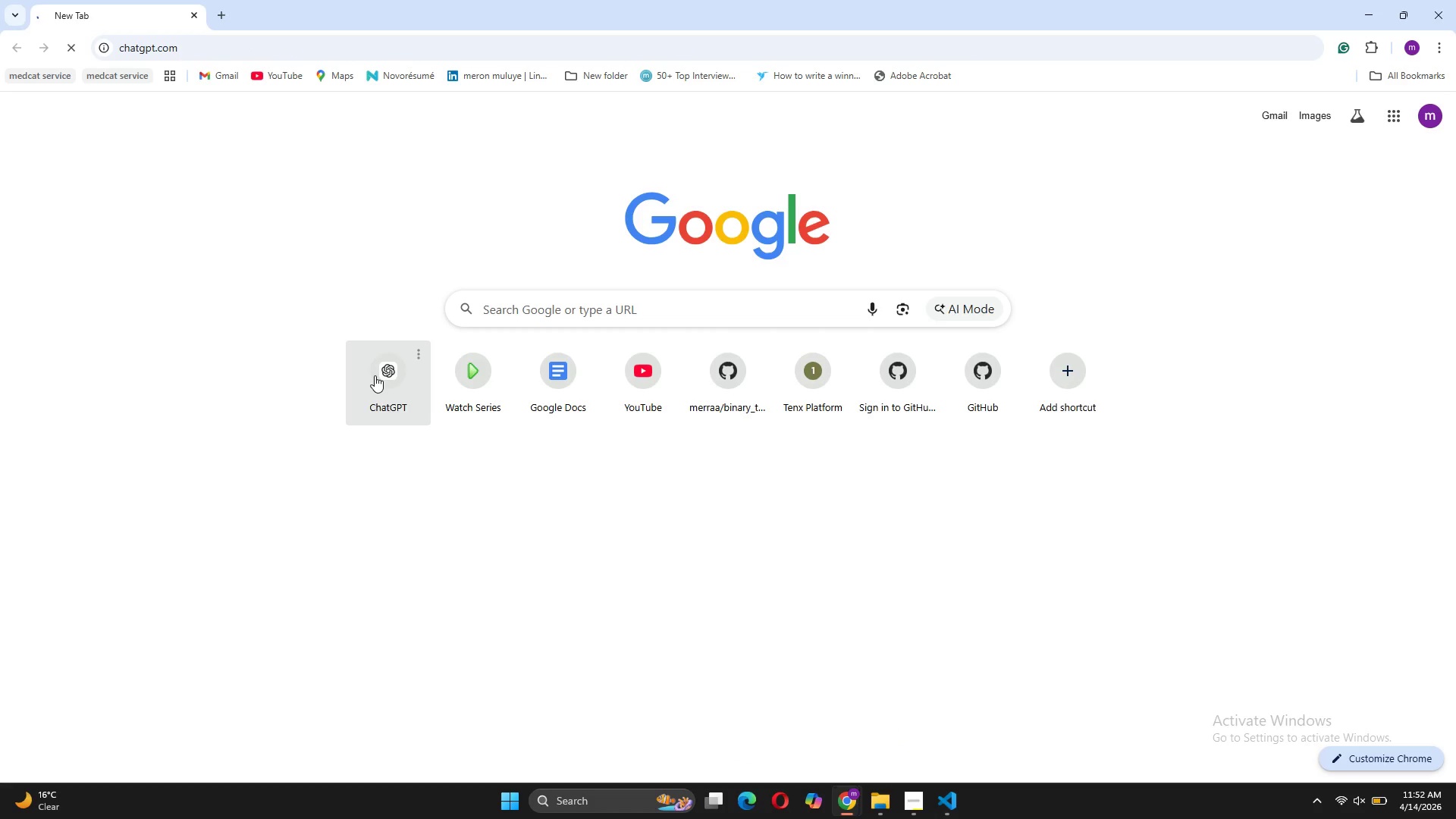 
key(Control+V)
 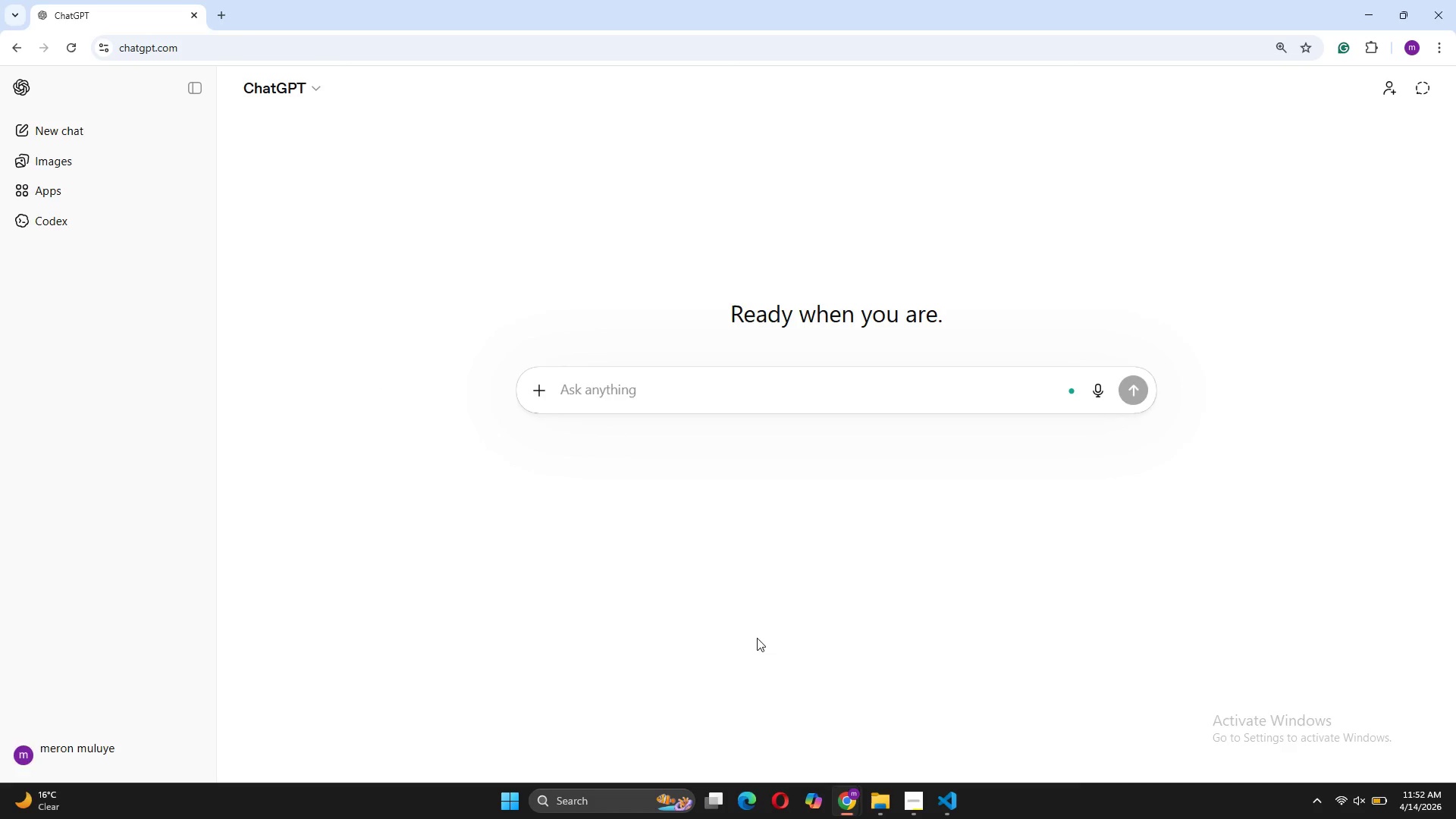 
wait(5.41)
 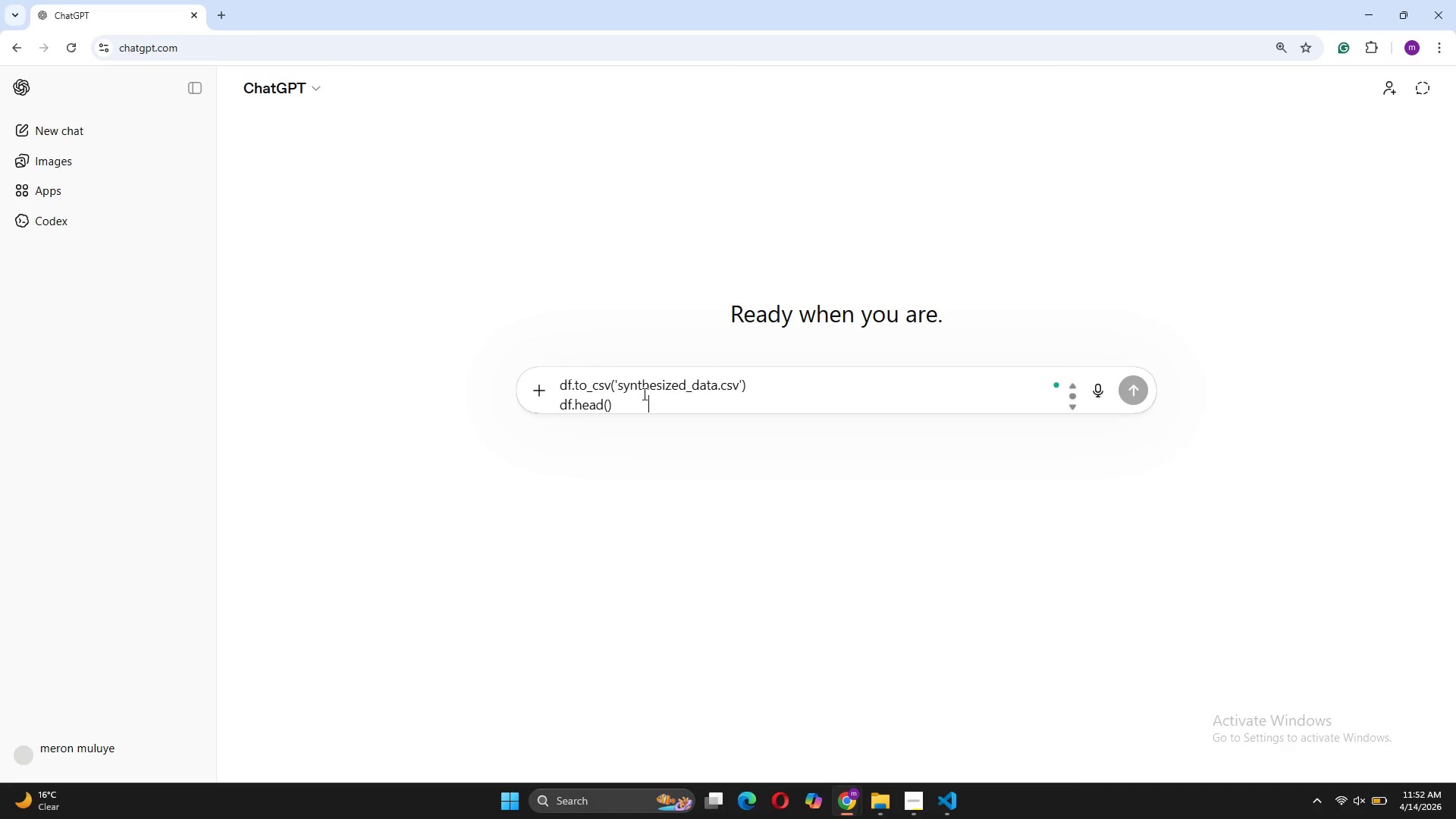 
left_click([956, 741])
 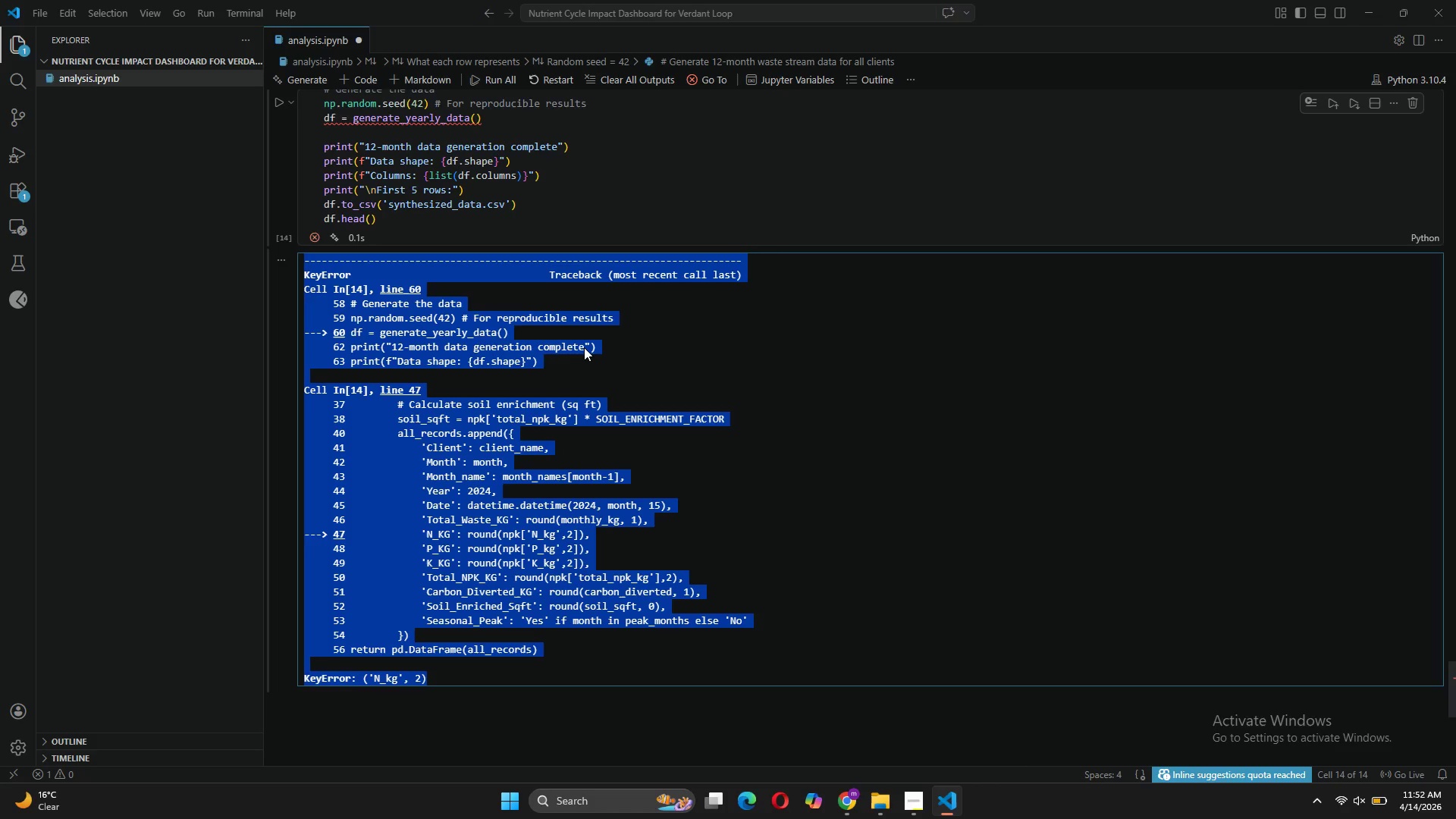 
left_click([584, 347])
 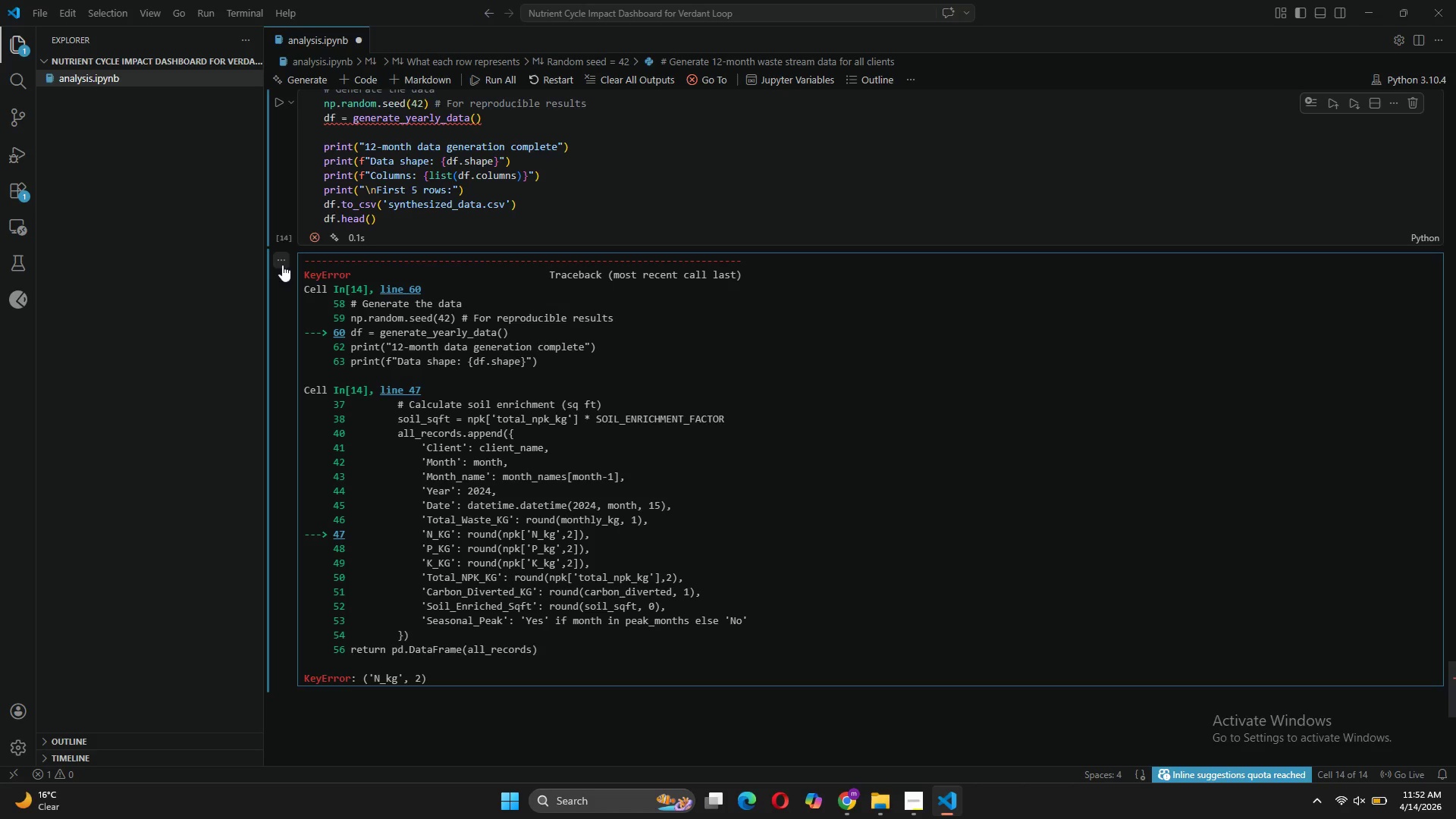 
left_click([283, 262])
 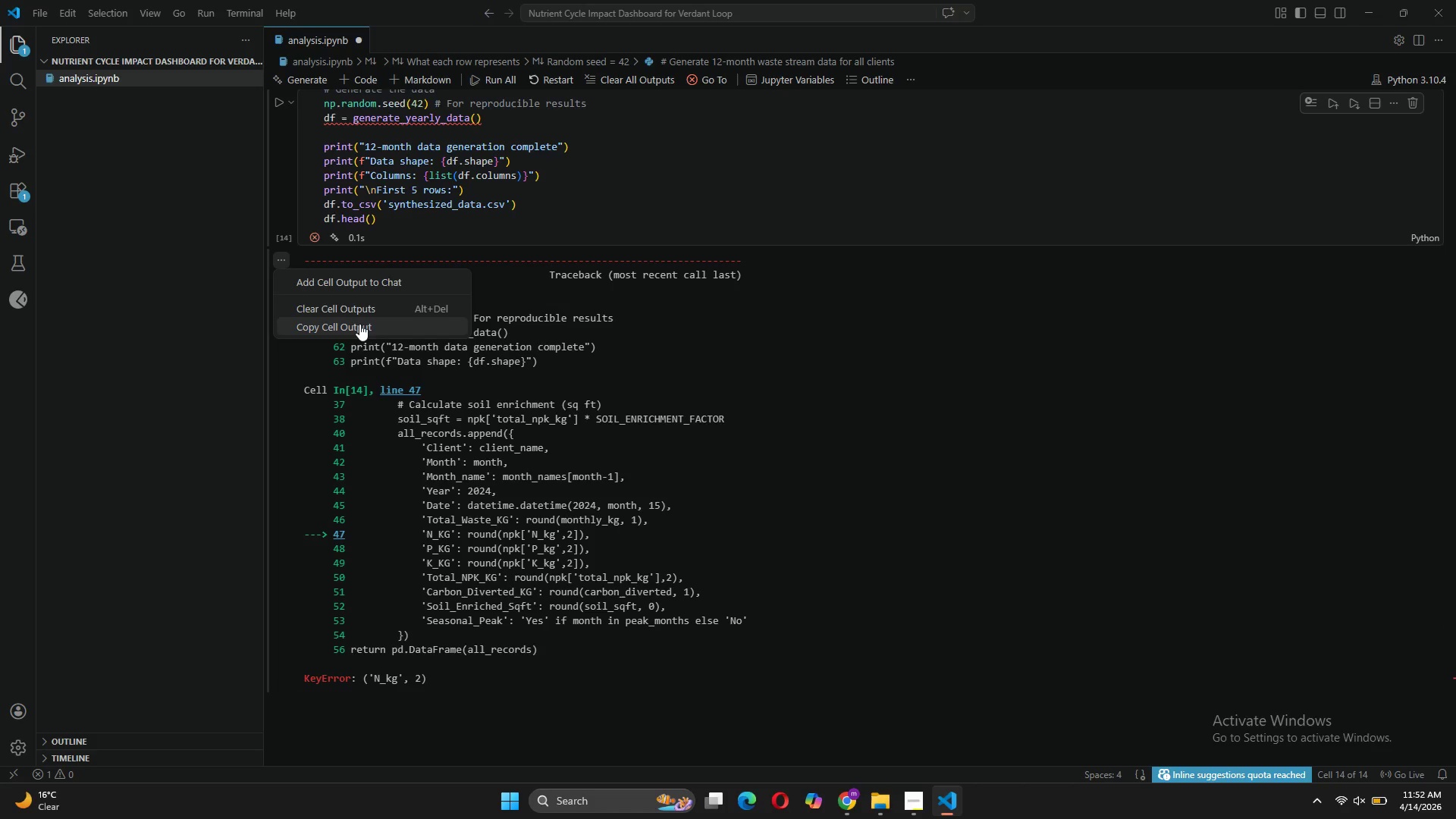 
left_click([359, 324])
 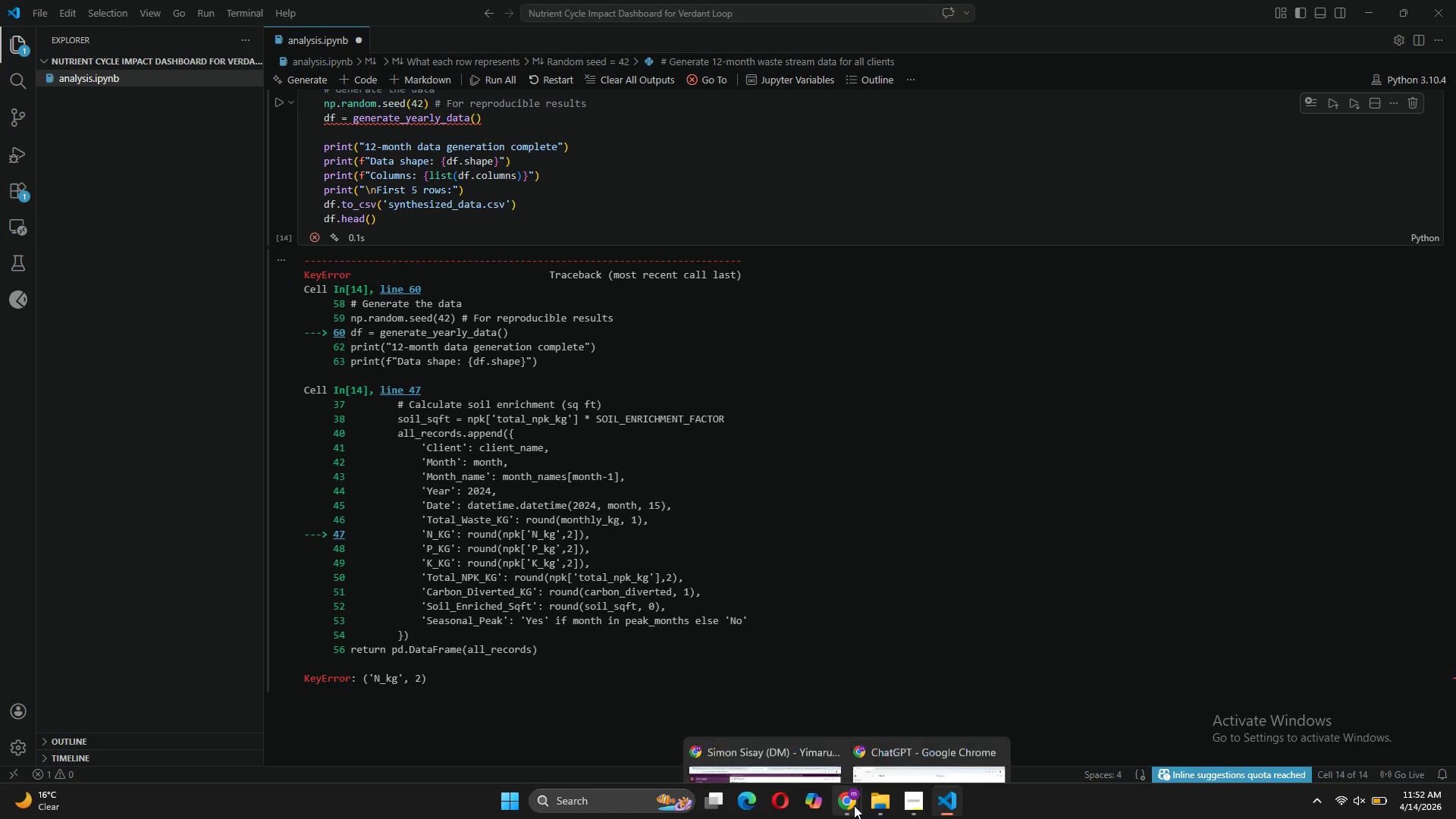 
left_click([880, 742])
 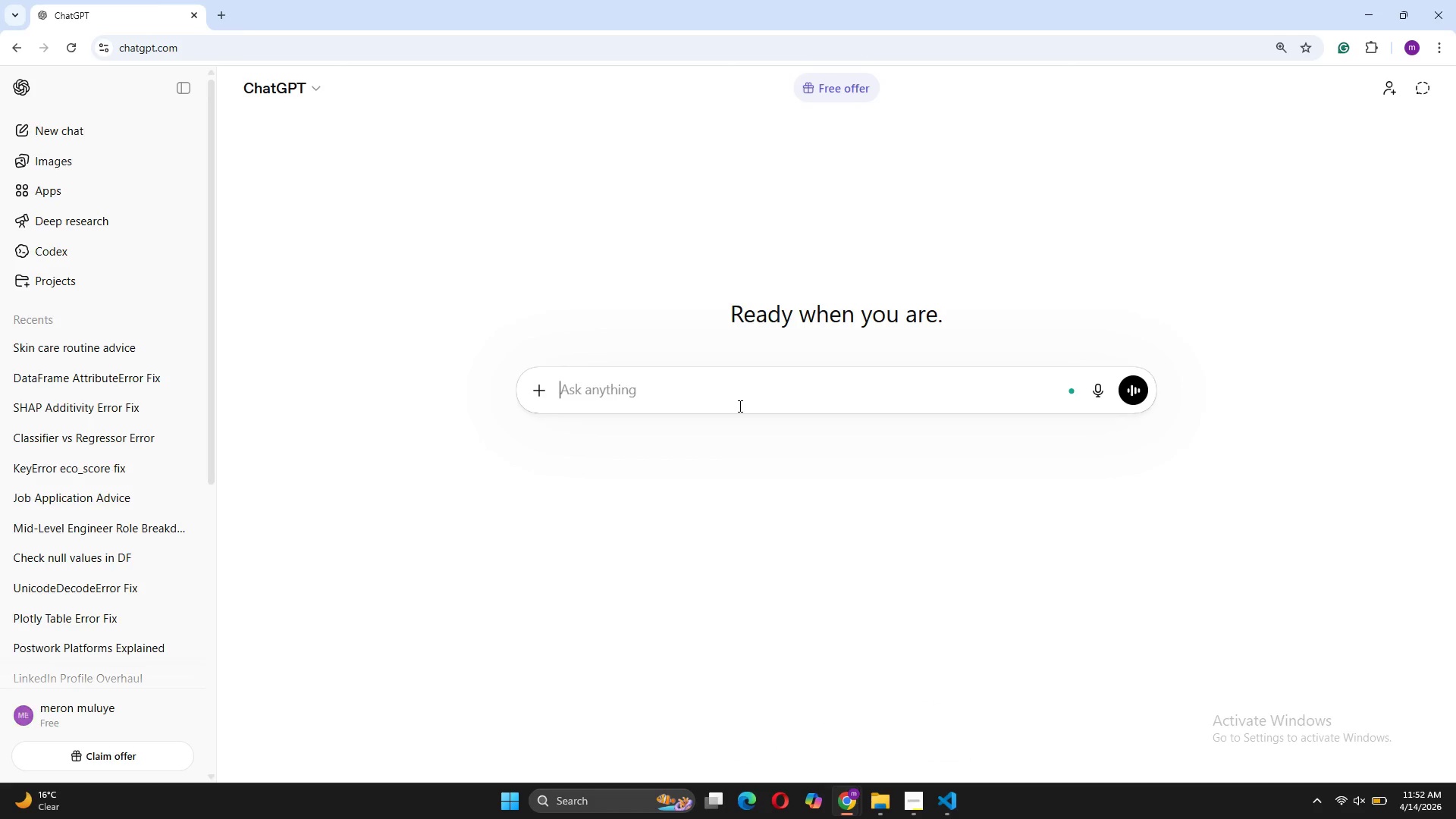 
key(Control+V)
 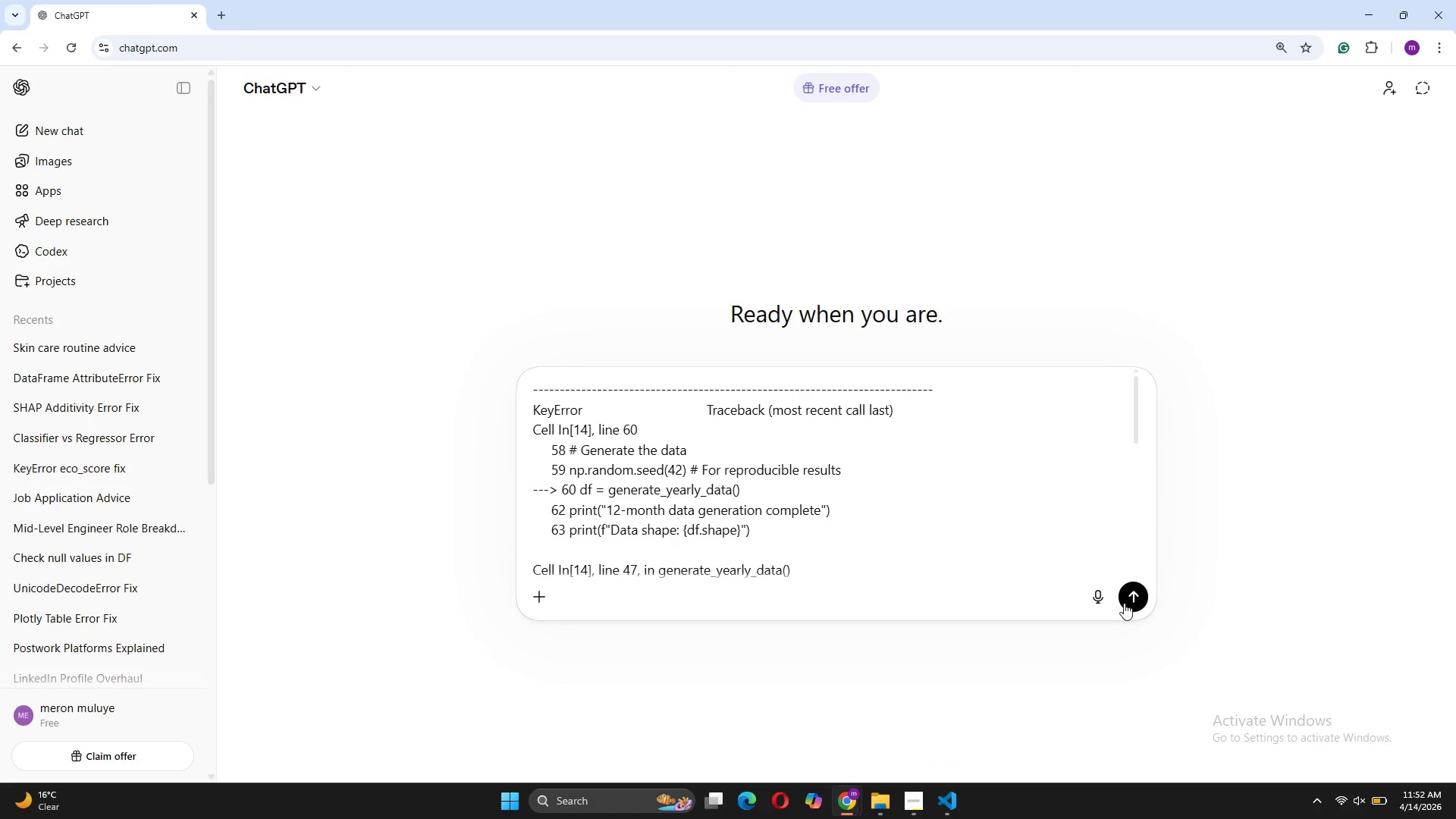 
left_click([1125, 599])
 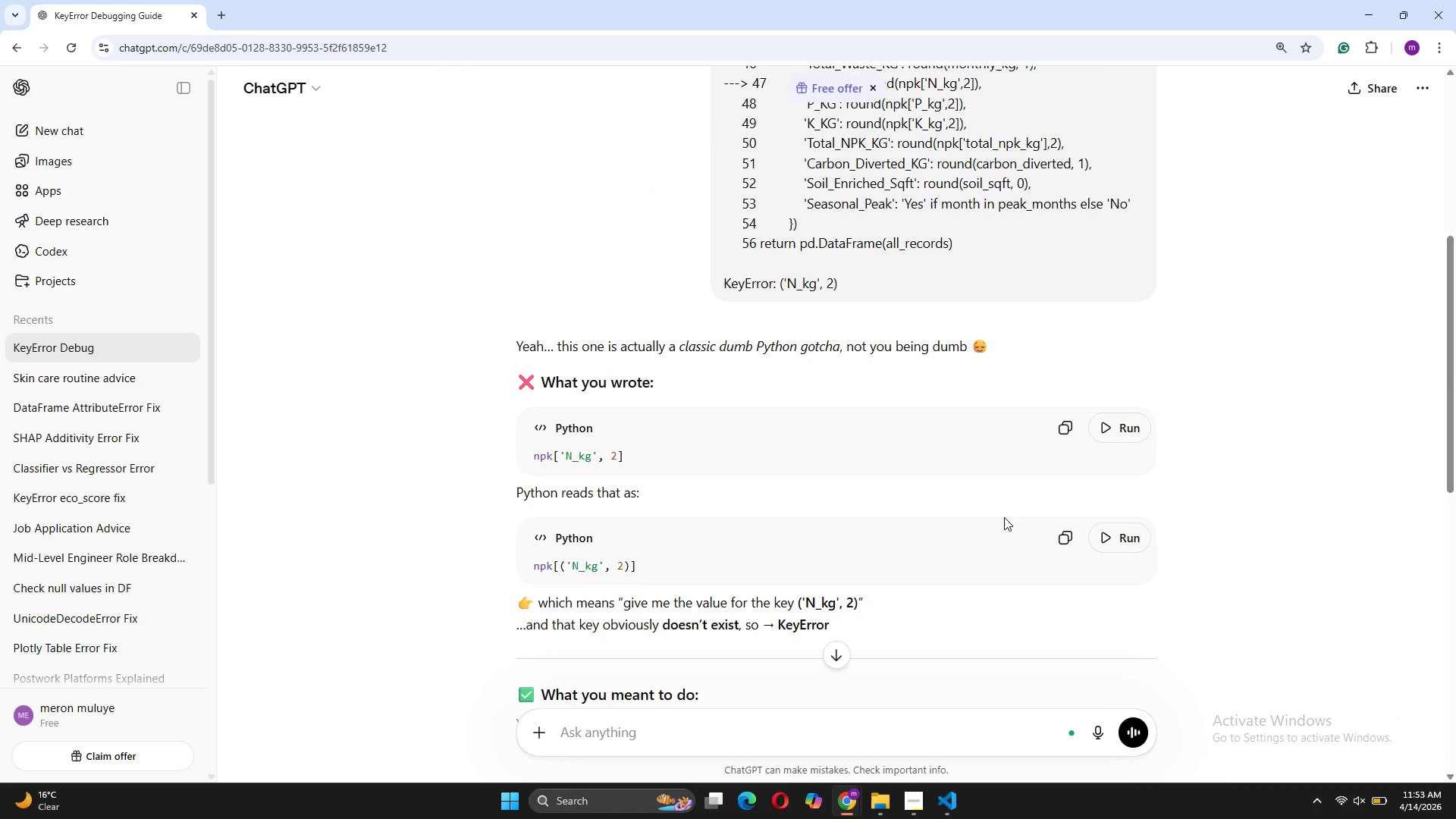 
wait(17.71)
 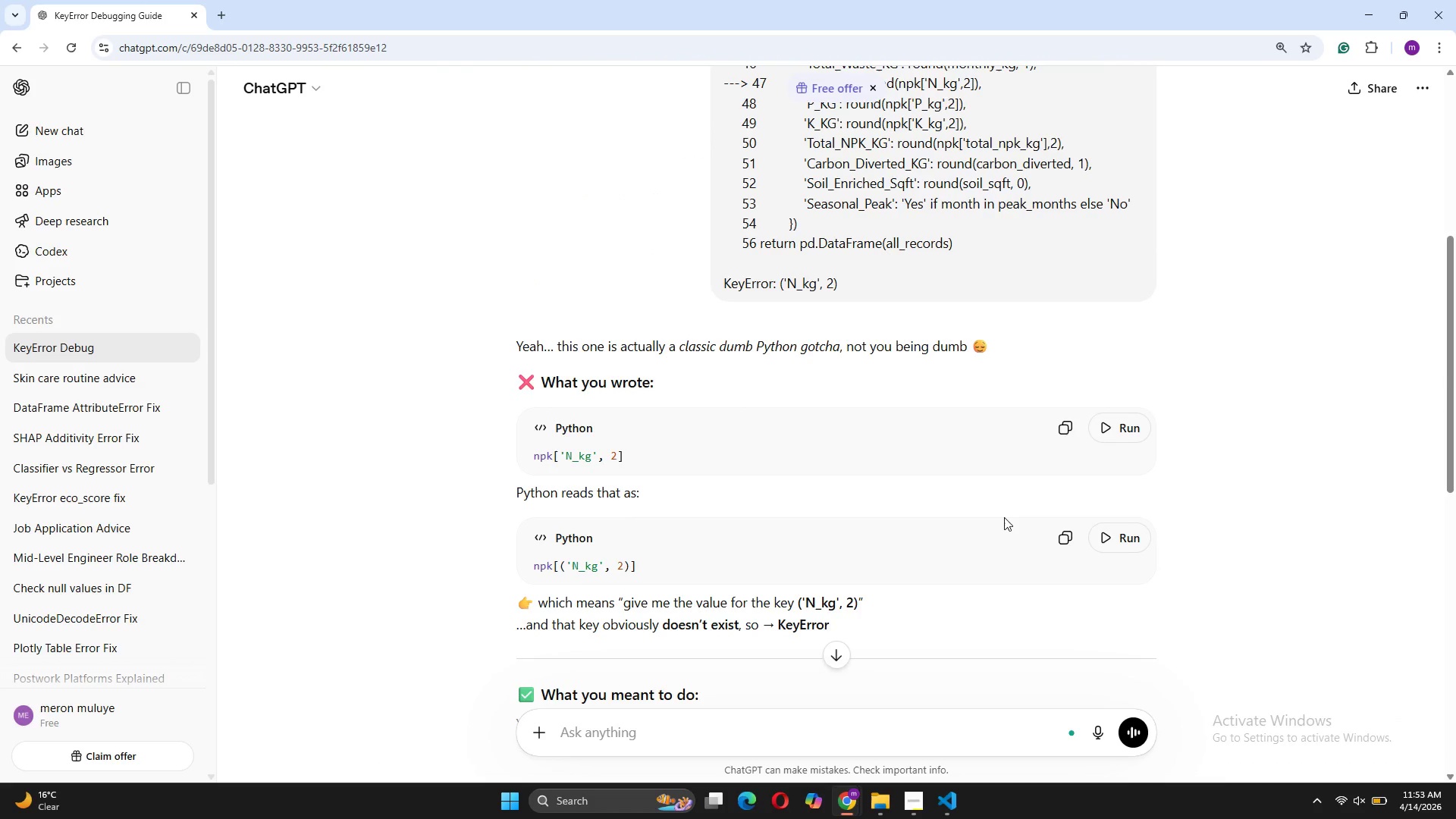 
mouse_move([730, 550])
 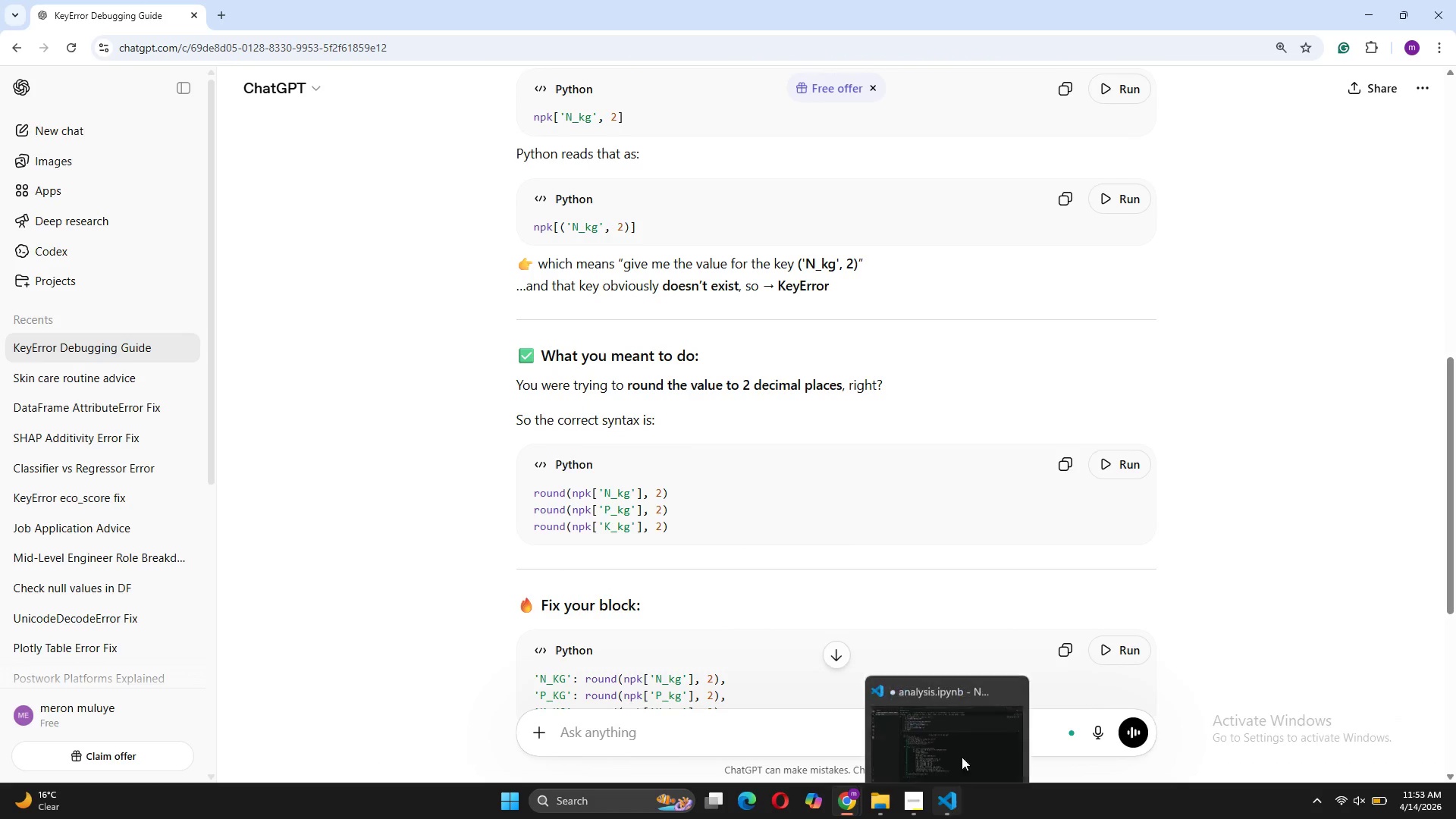 
left_click([965, 715])
 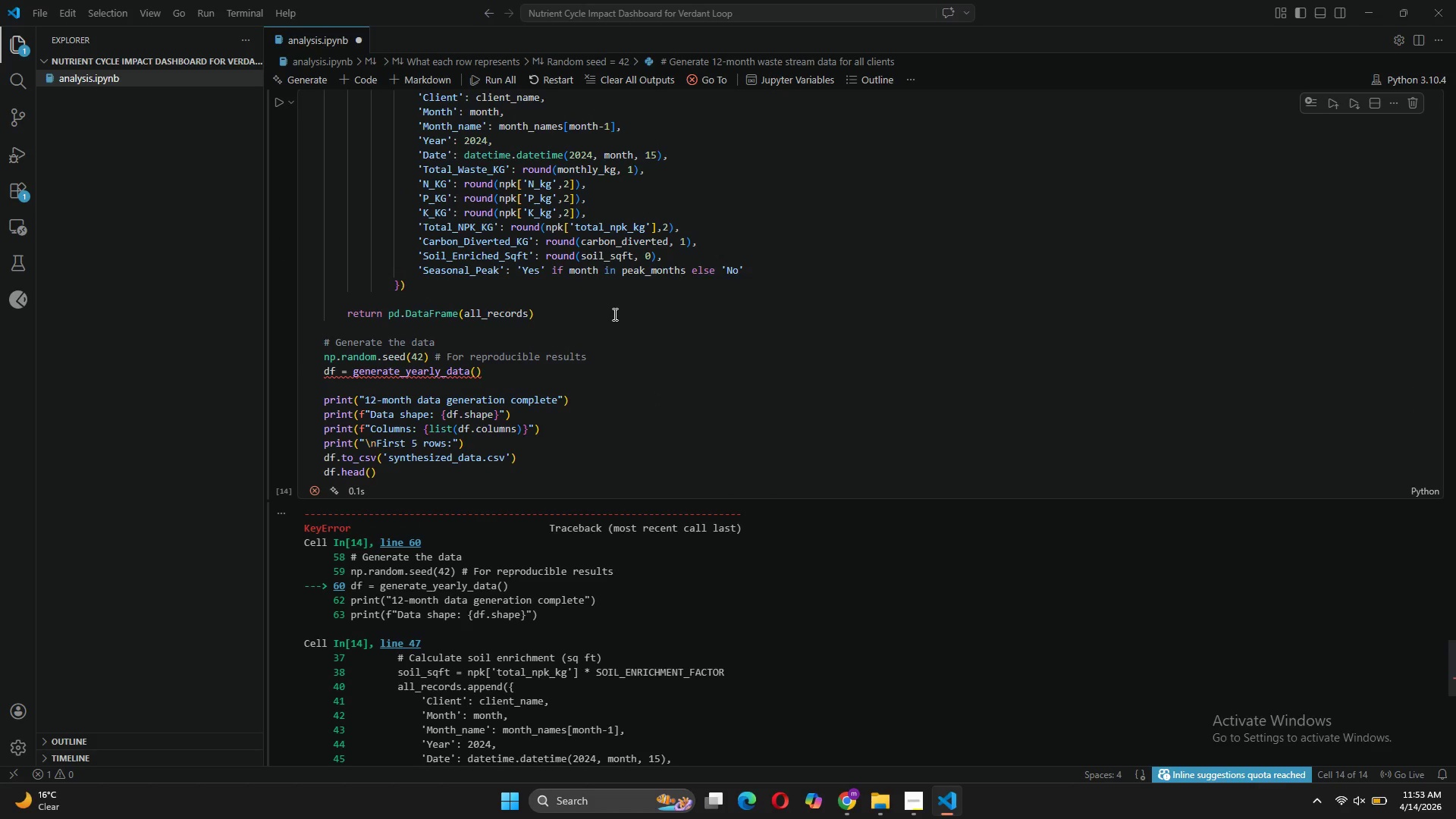 
wait(7.69)
 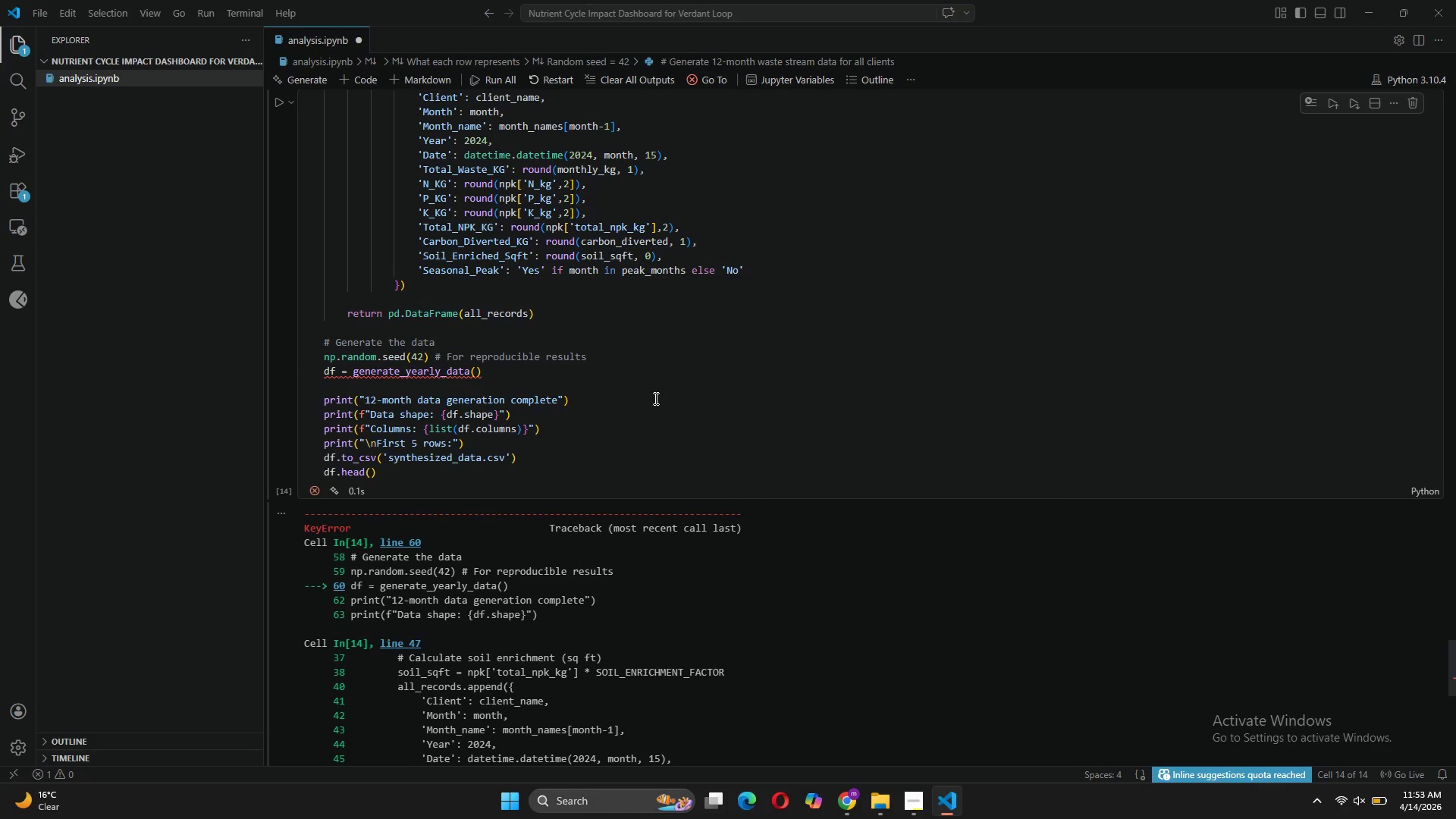 
left_click([558, 183])
 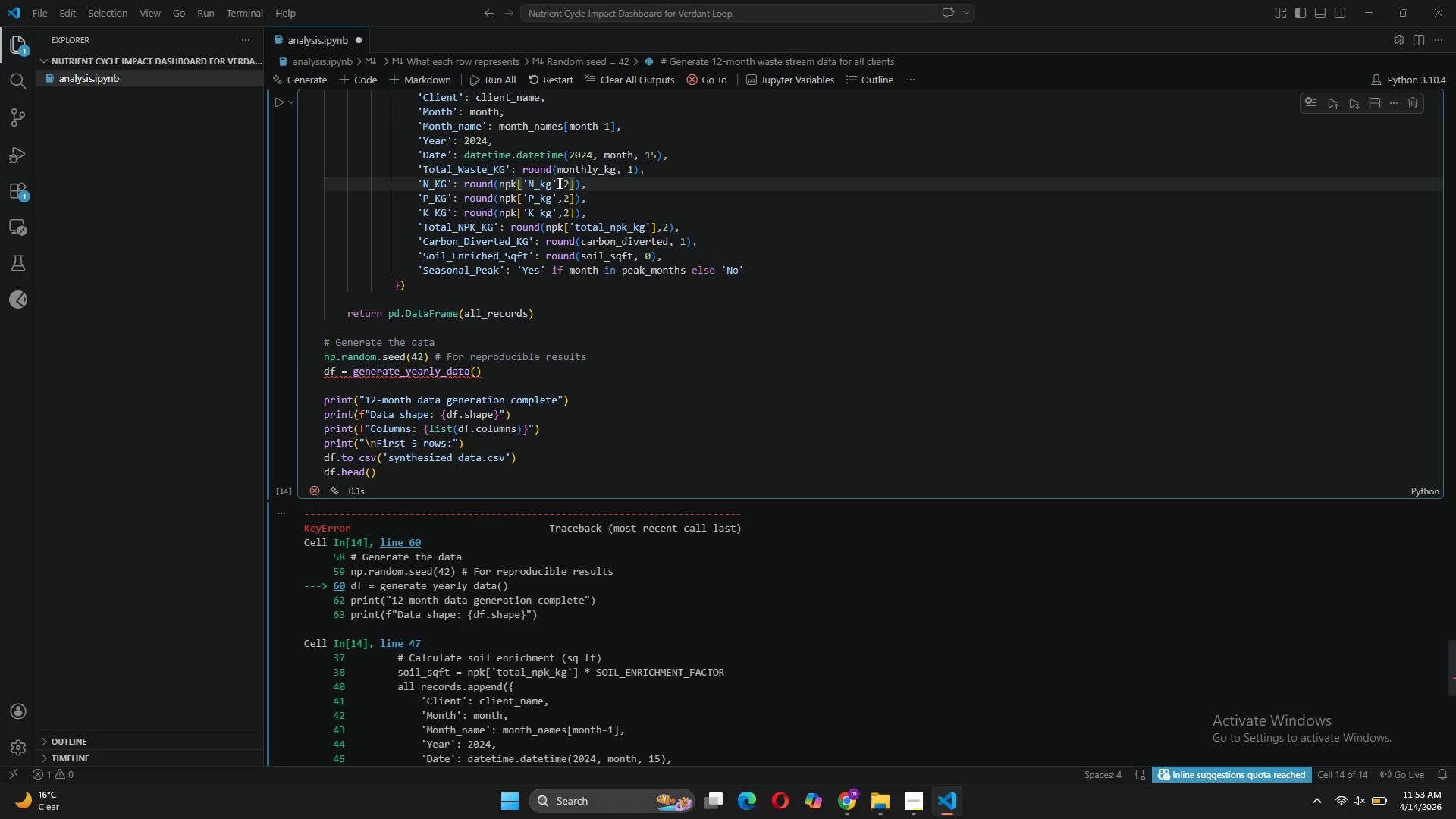 
key(BracketRight)
 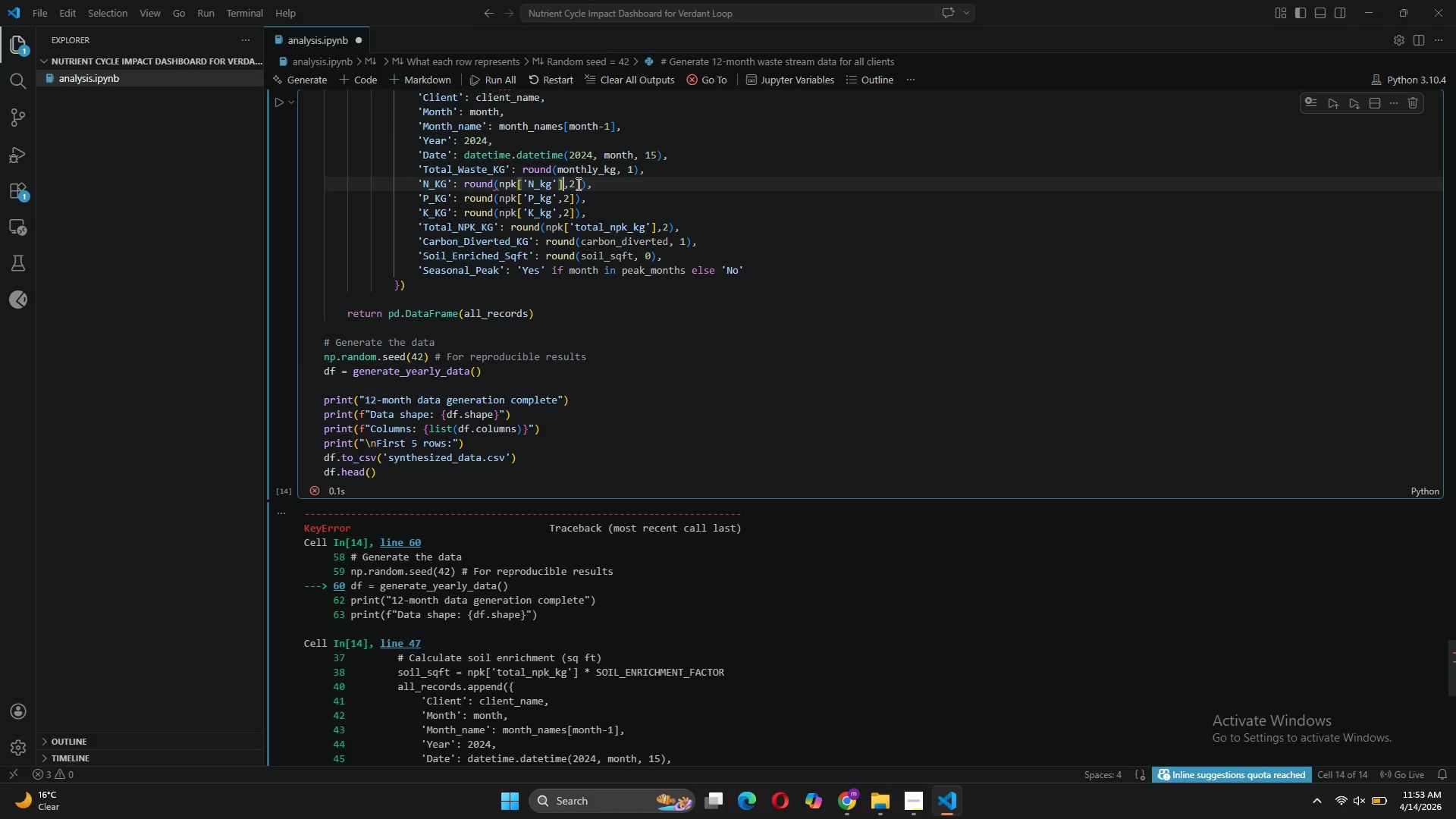 
left_click([577, 184])
 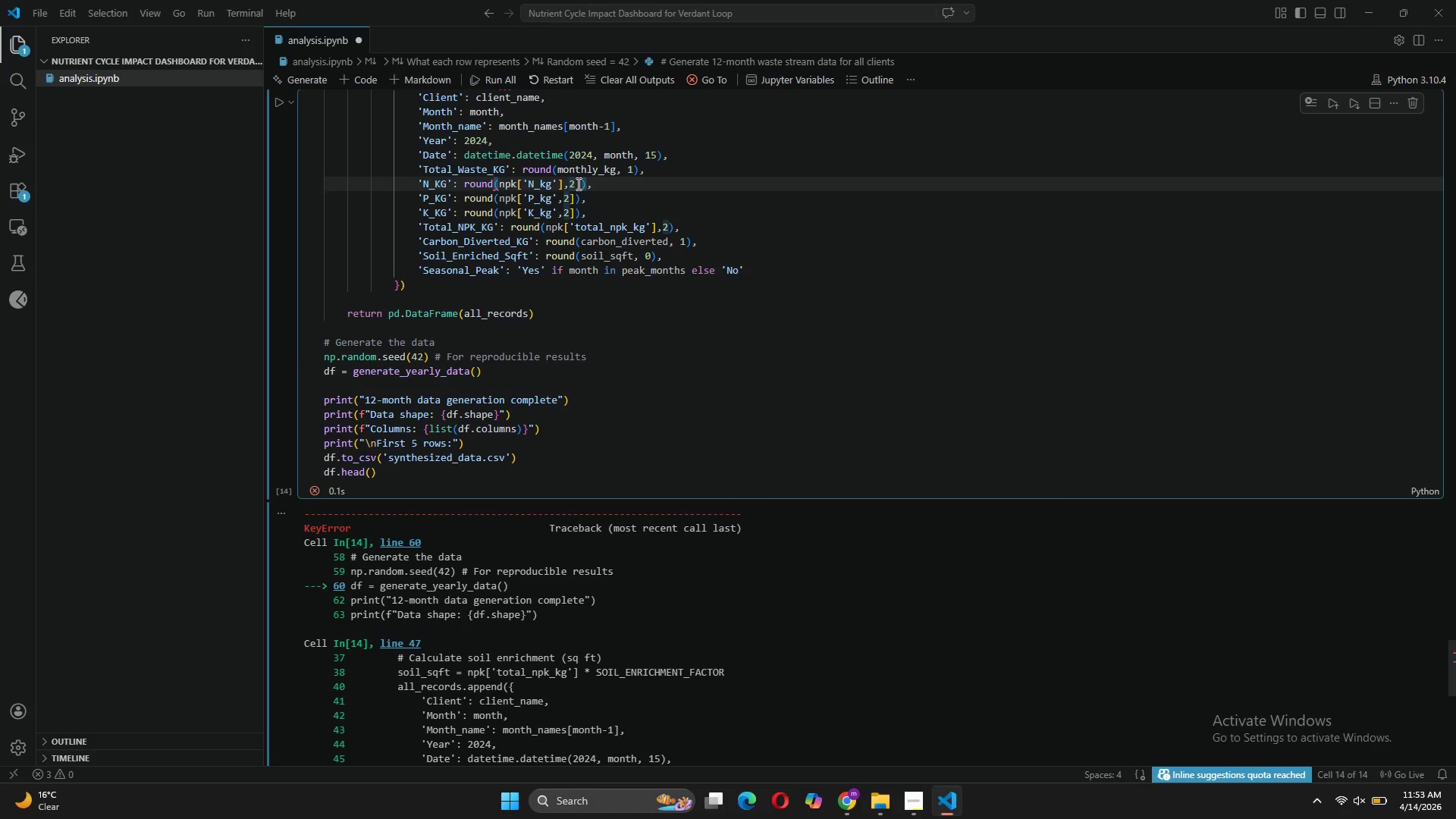 
key(ArrowRight)
 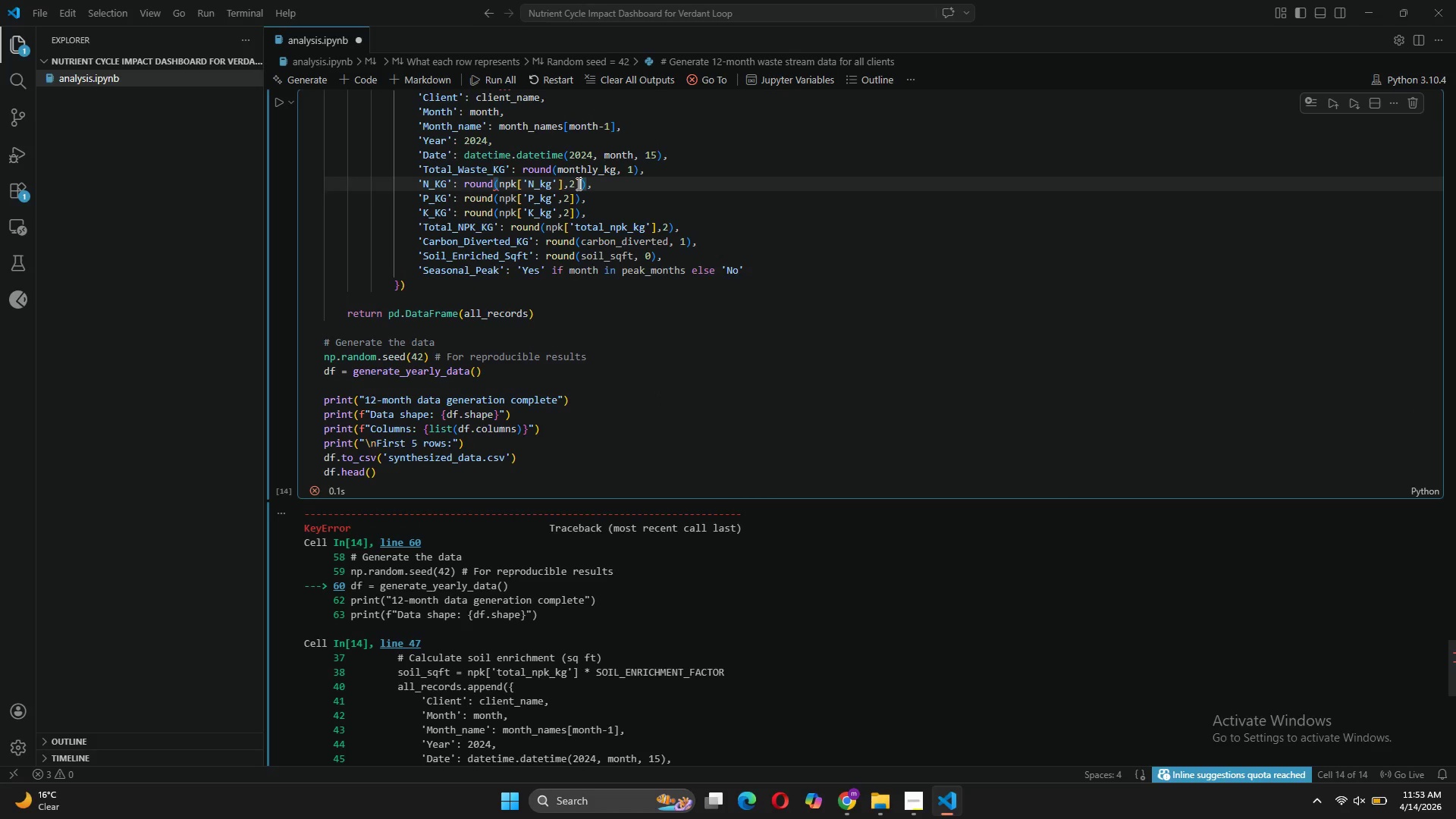 
key(Backspace)
 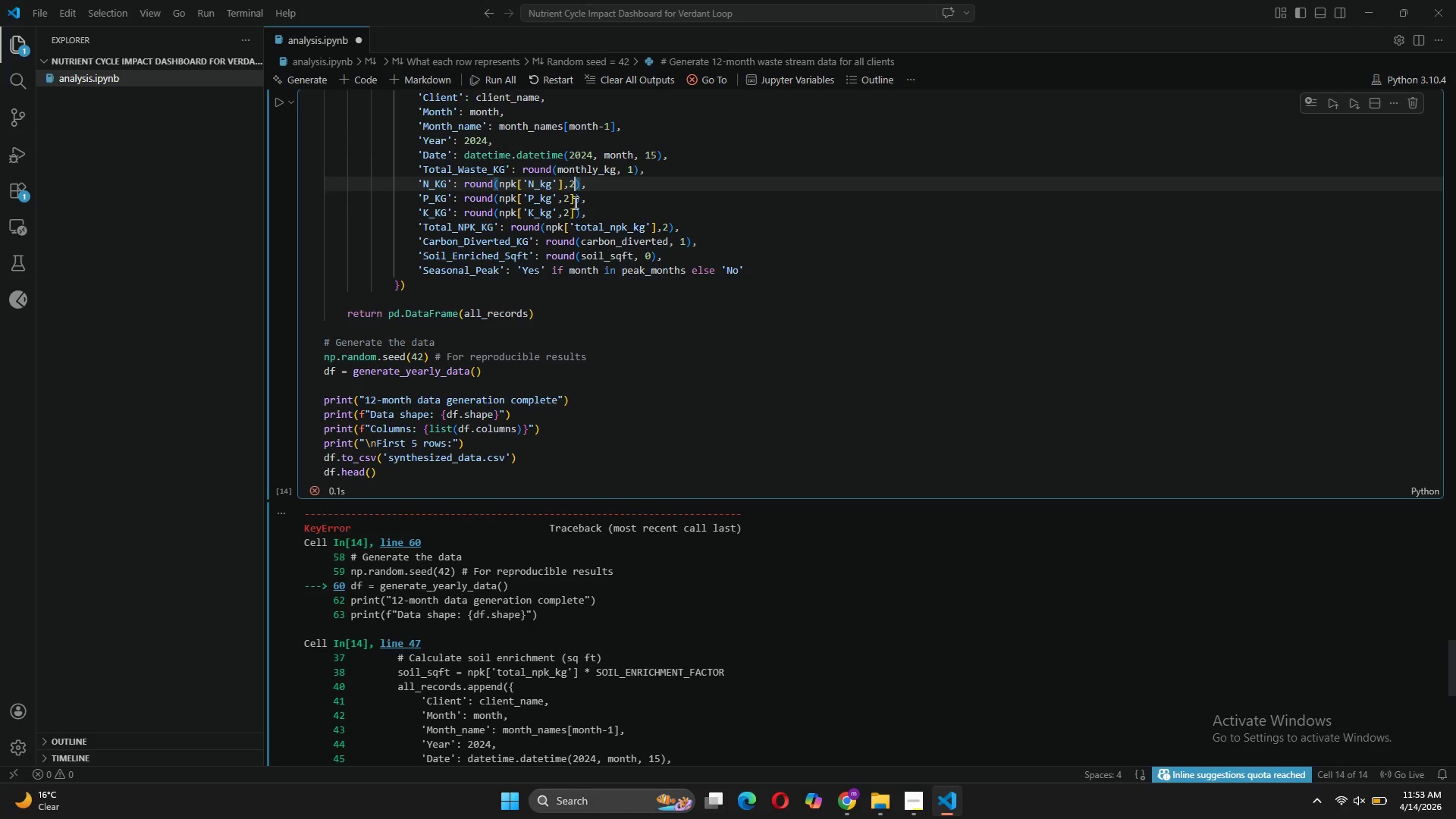 
left_click([574, 202])
 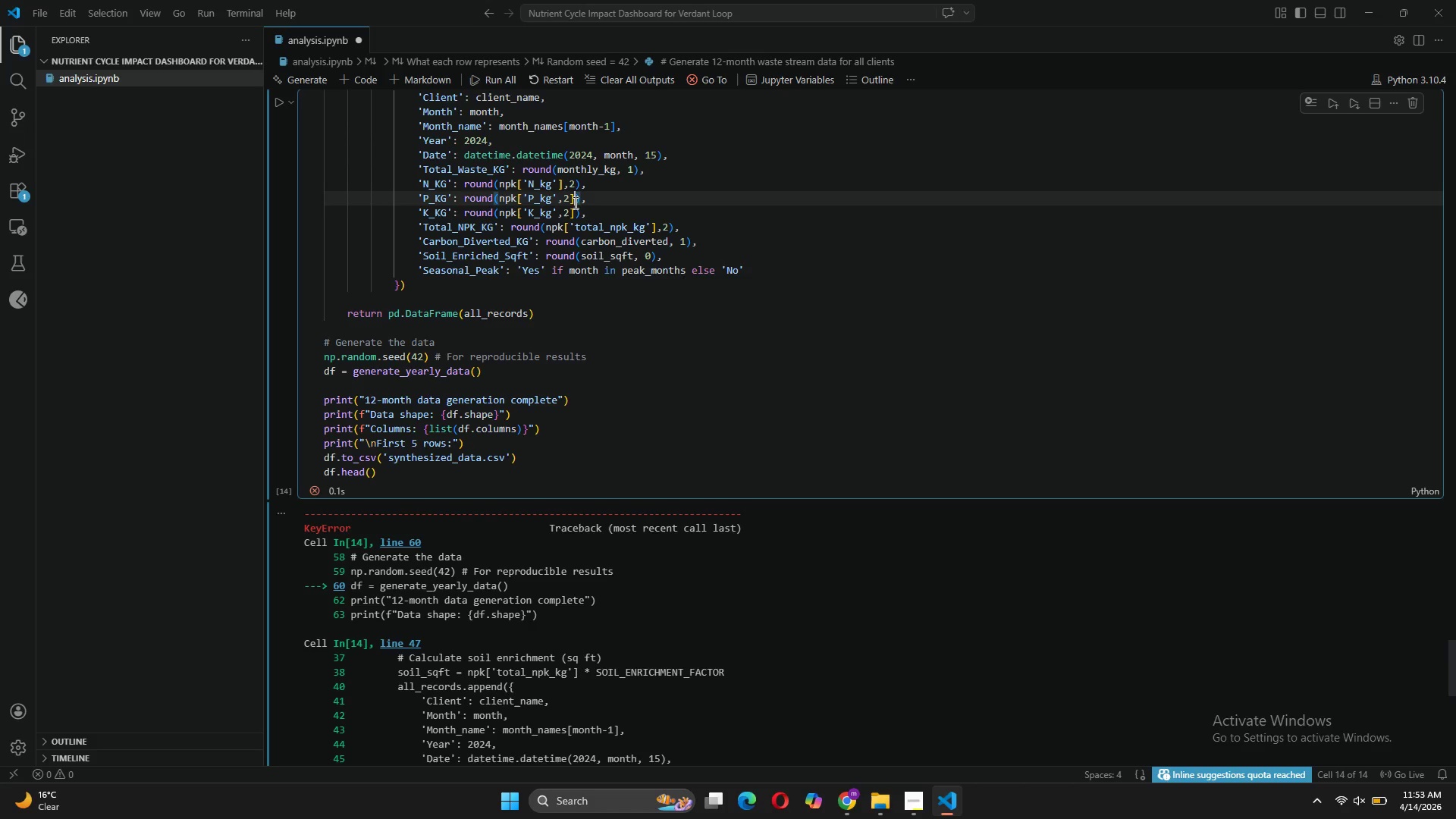 
key(Backspace)
 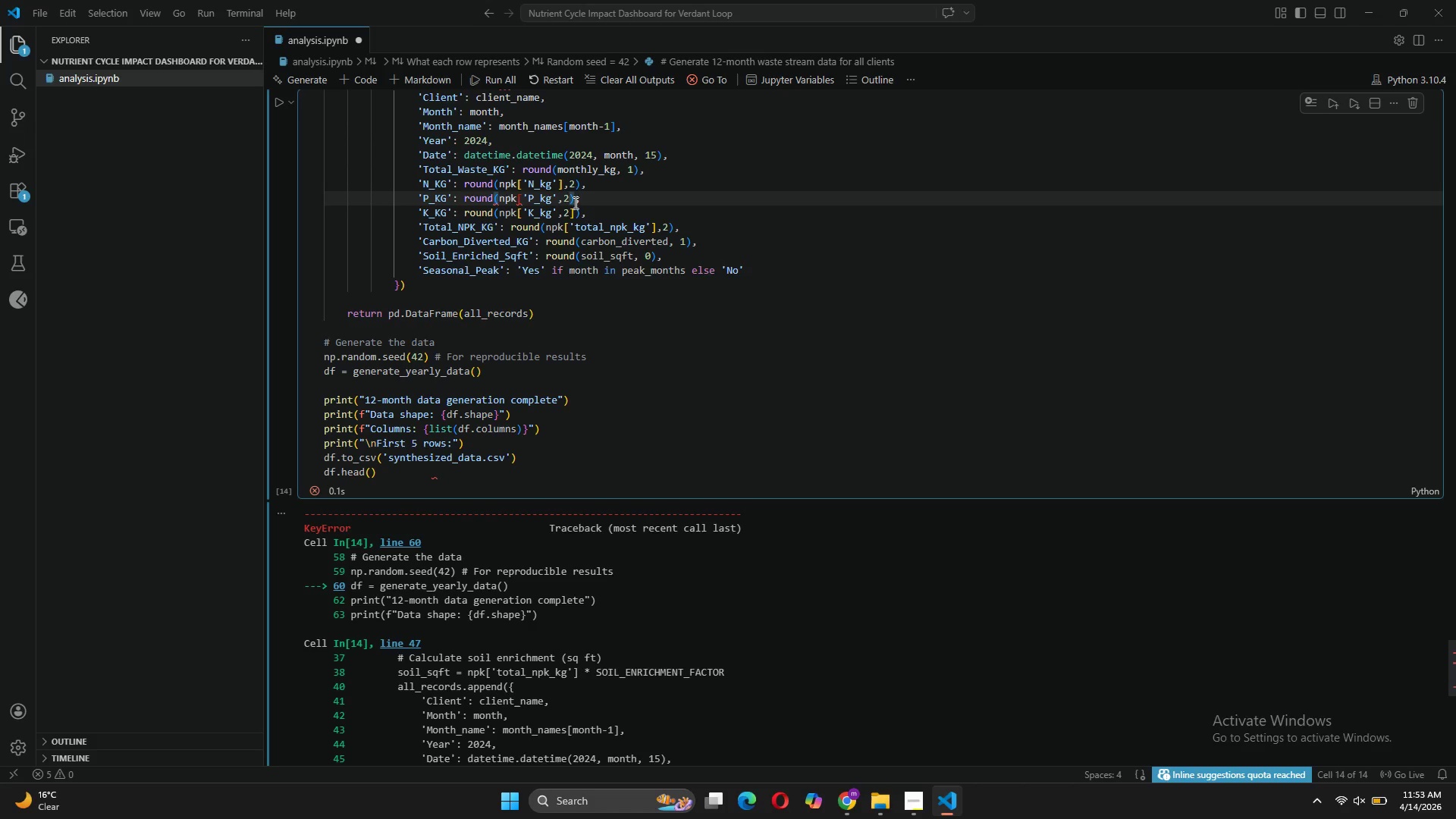 
key(ArrowLeft)
 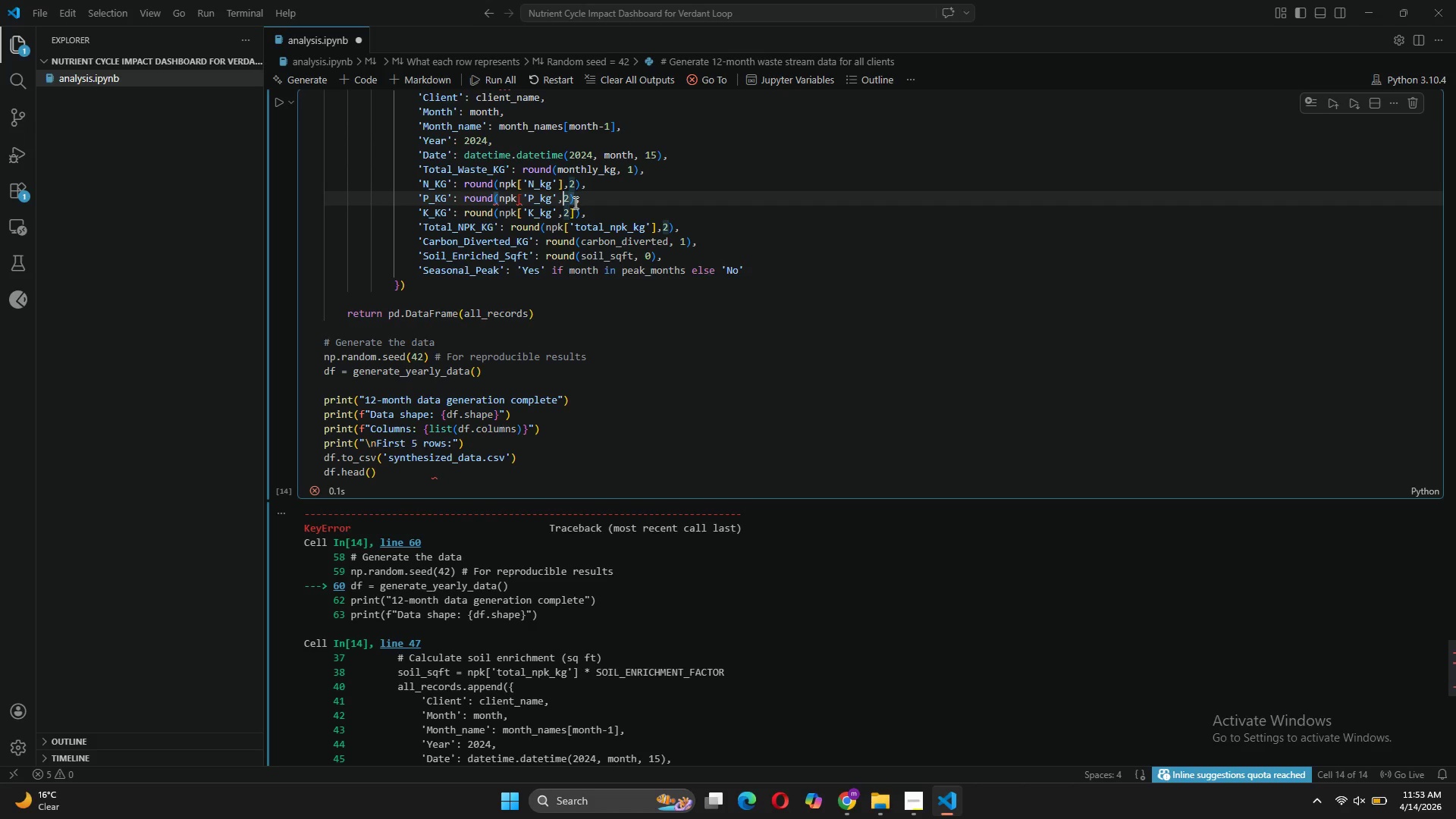 
key(ArrowLeft)
 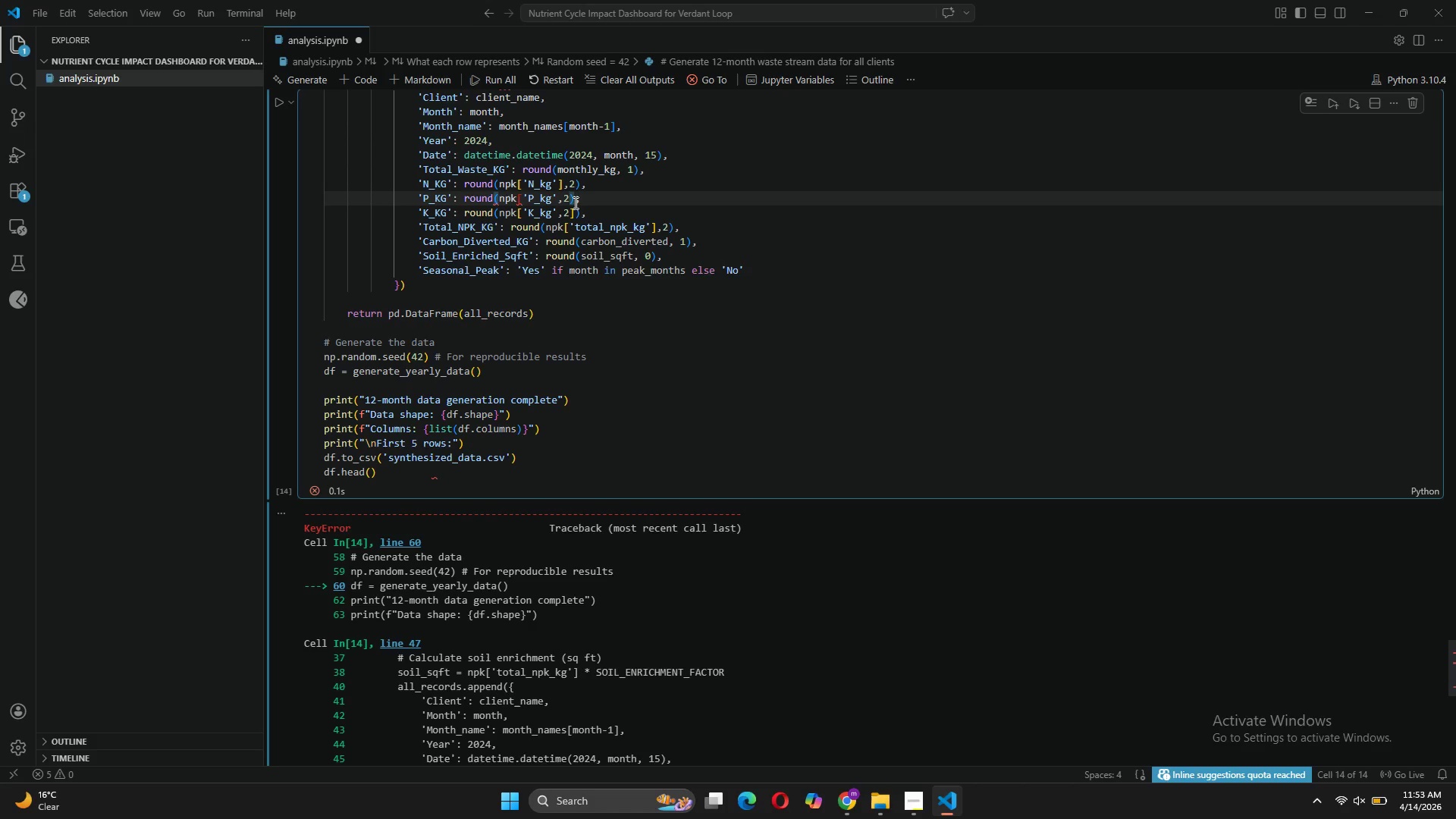 
key(Backslash)
 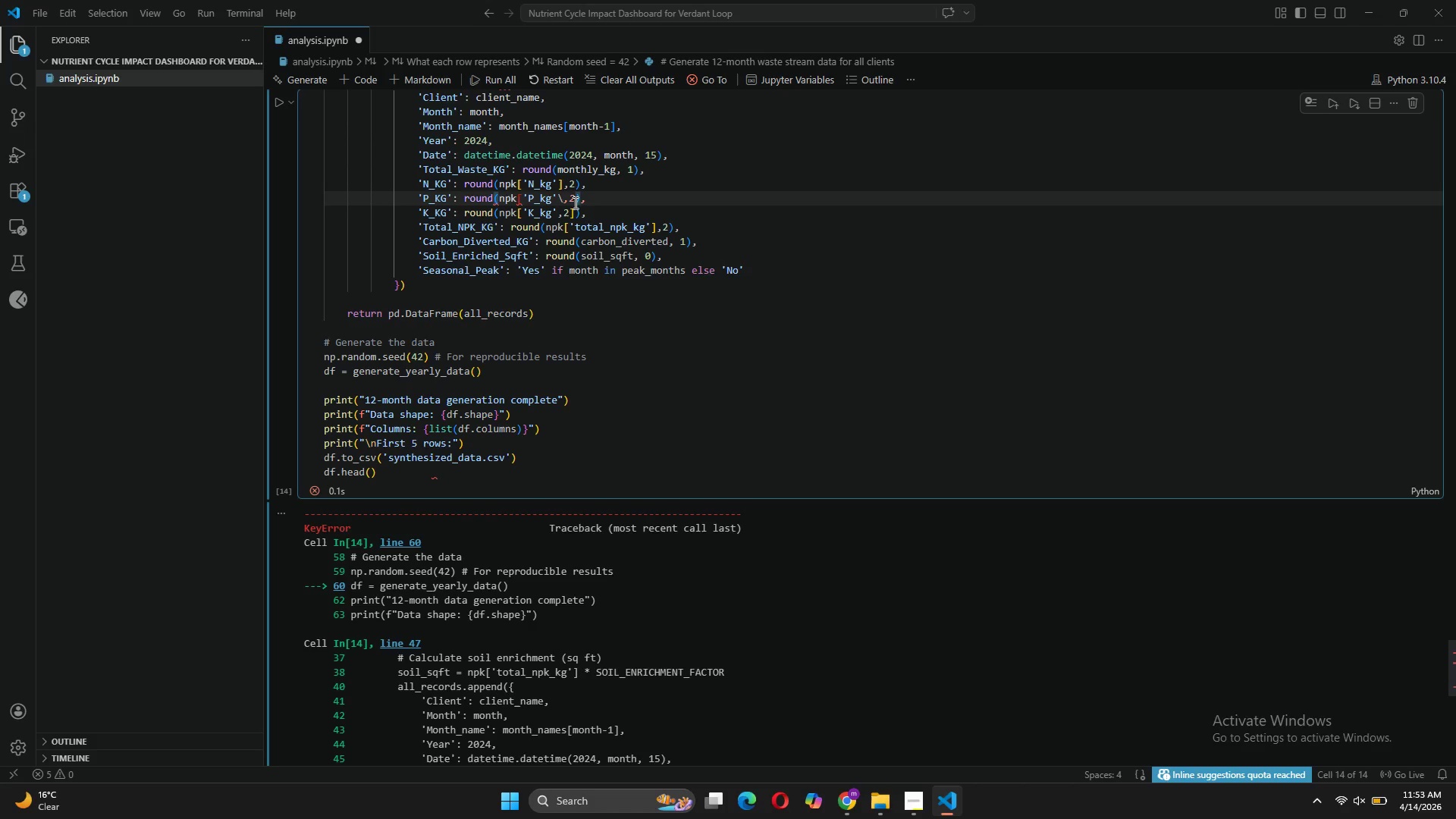 
key(Backspace)
 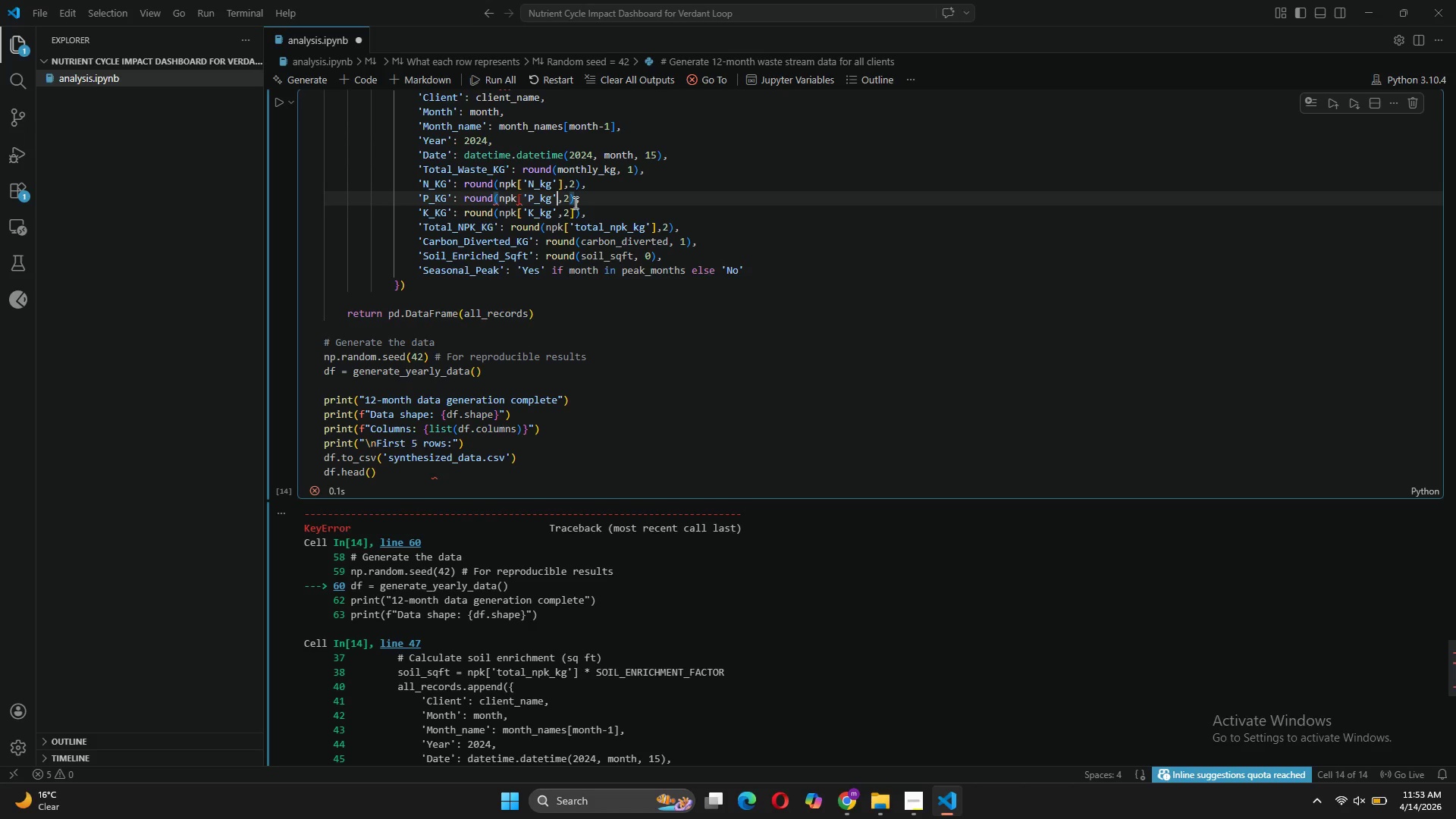 
key(Backslash)
 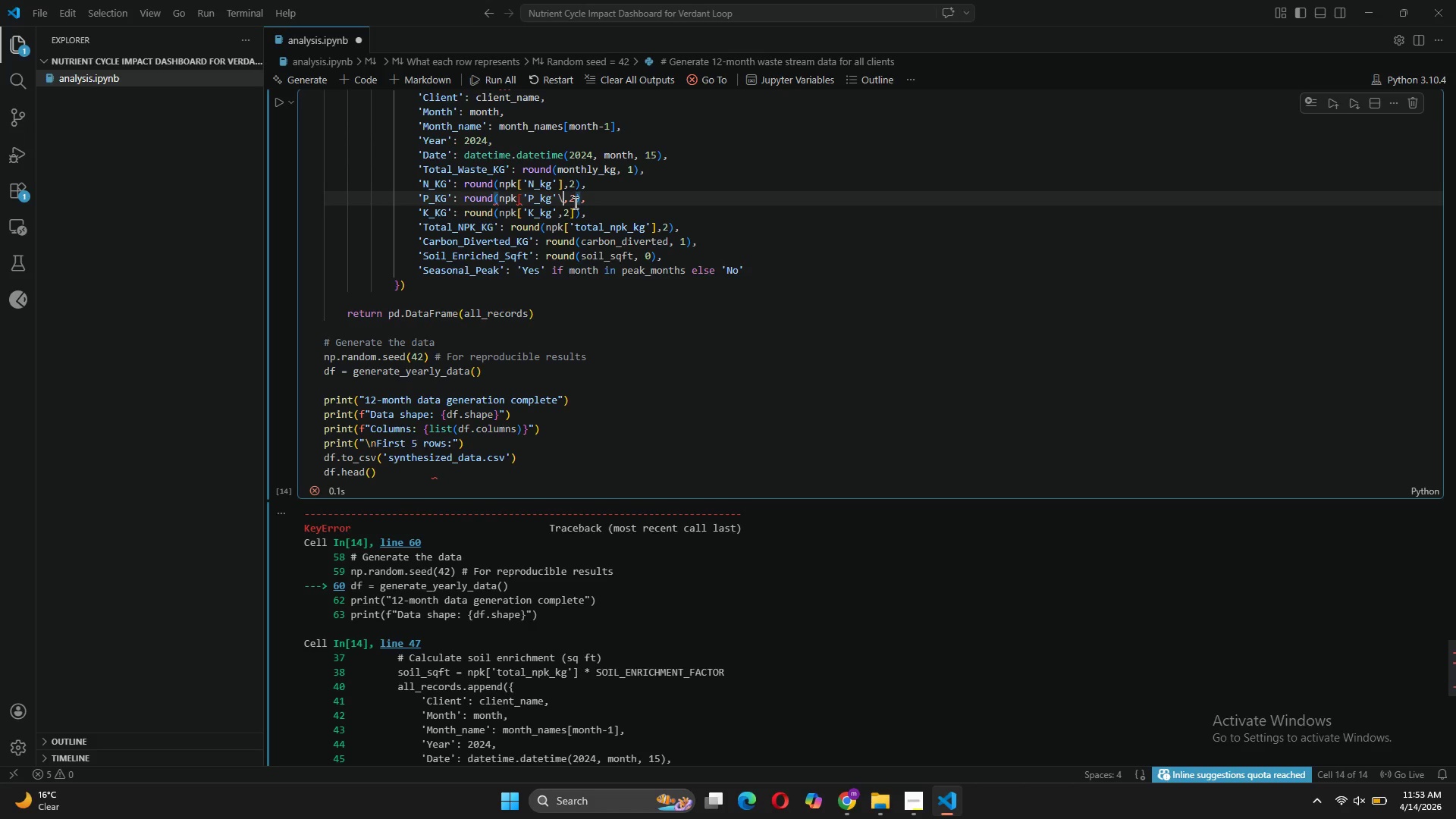 
key(Backspace)
 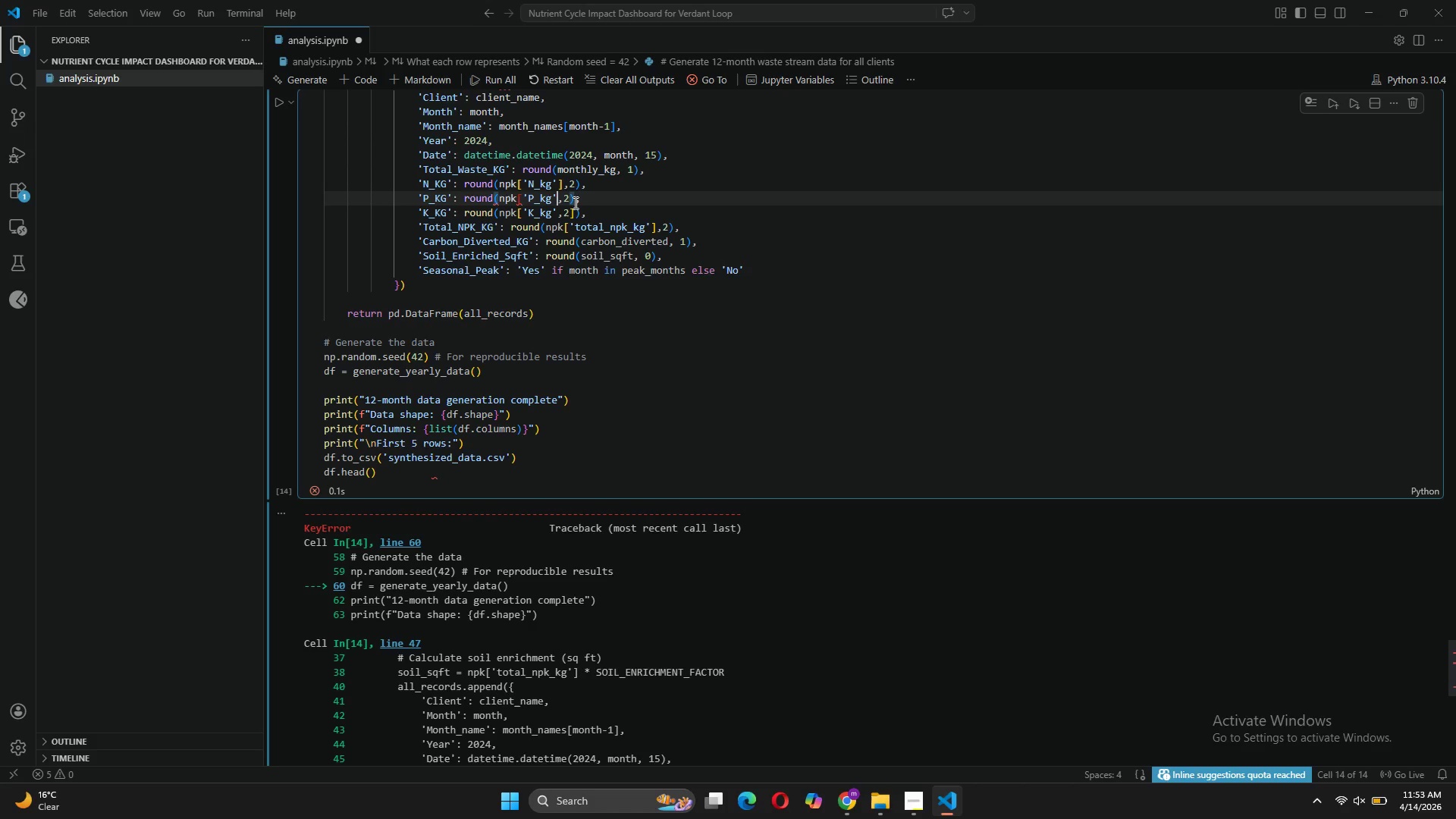 
key(BracketRight)
 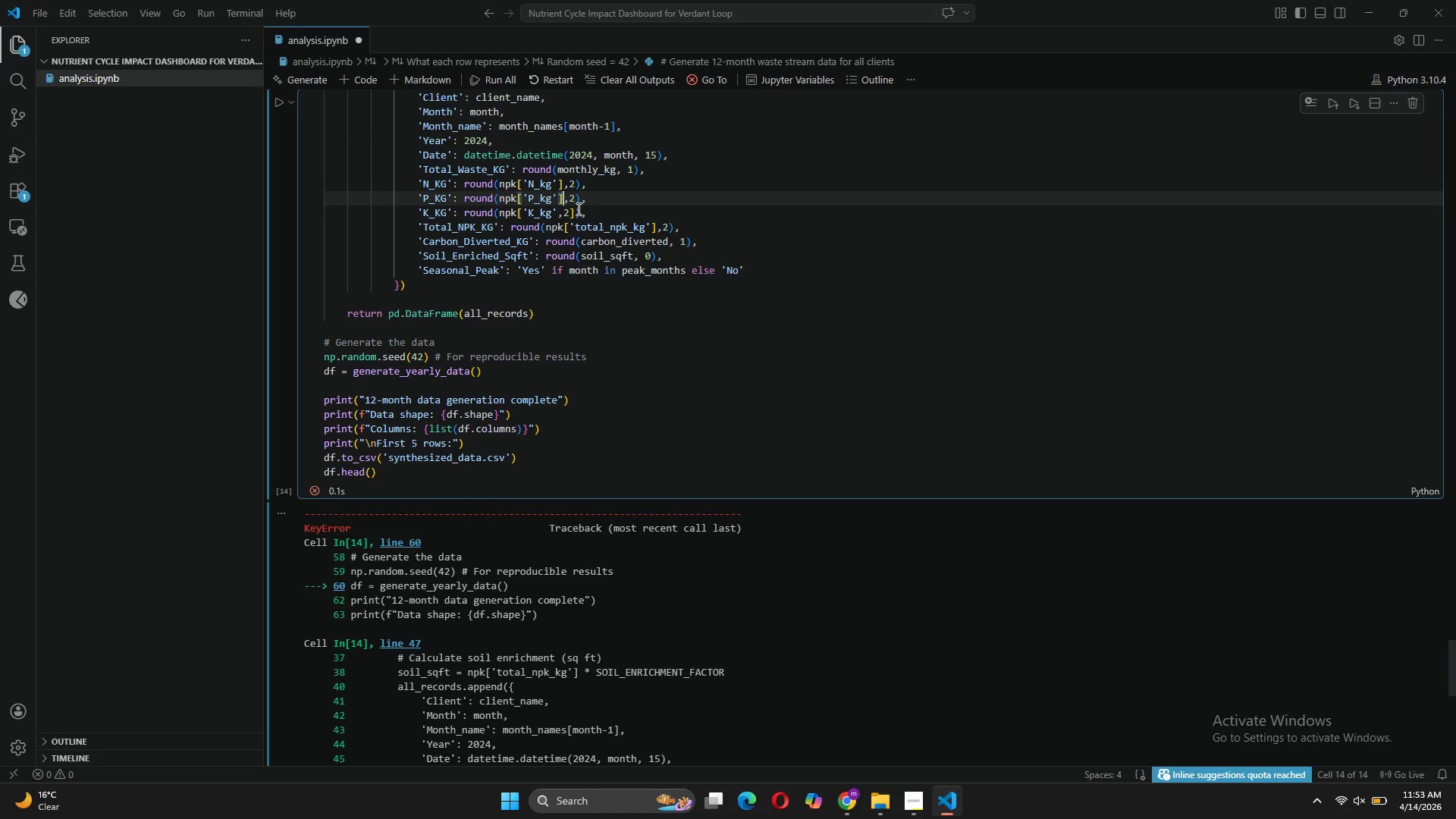 
left_click([574, 209])
 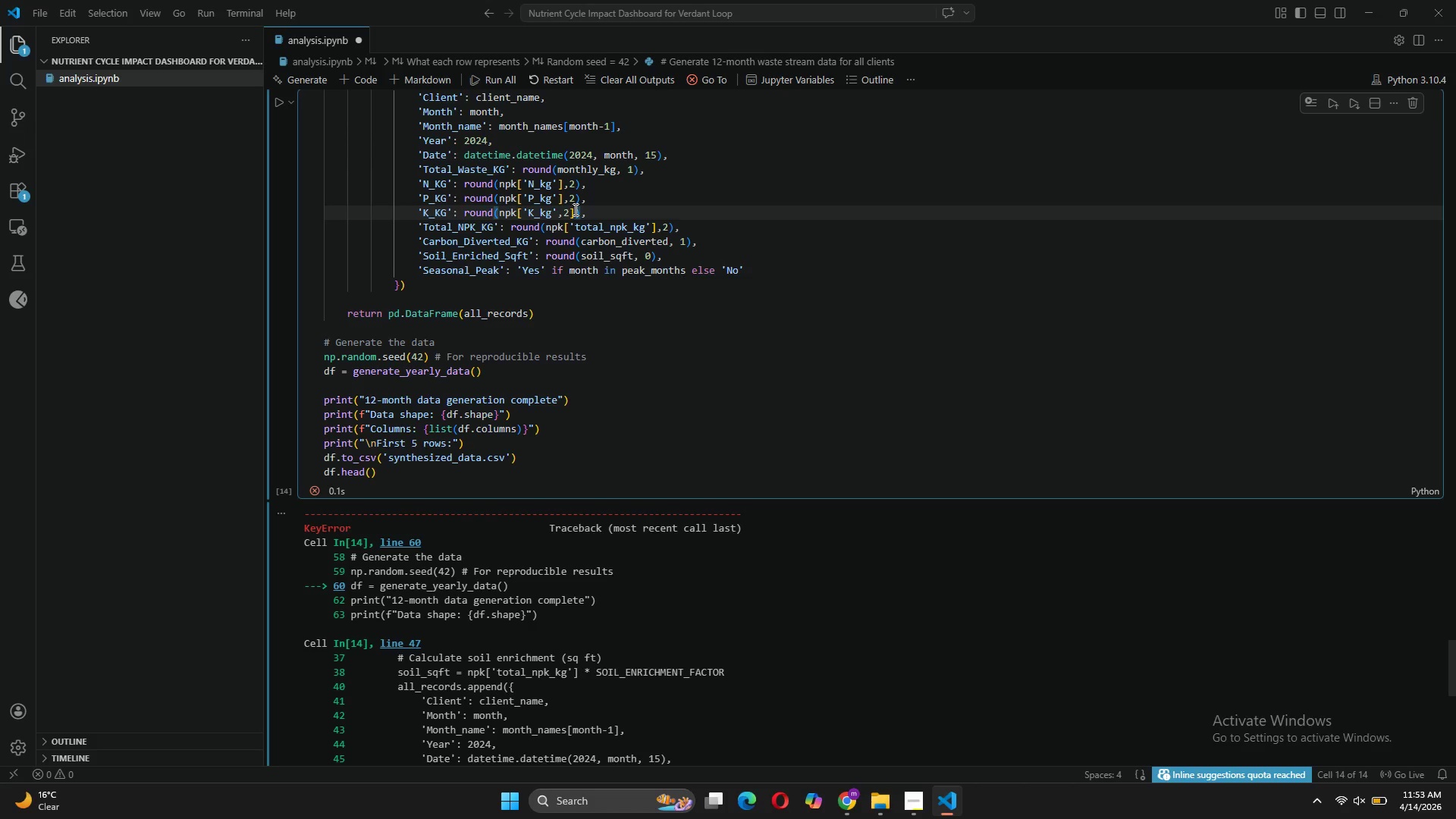 
key(Backspace)
 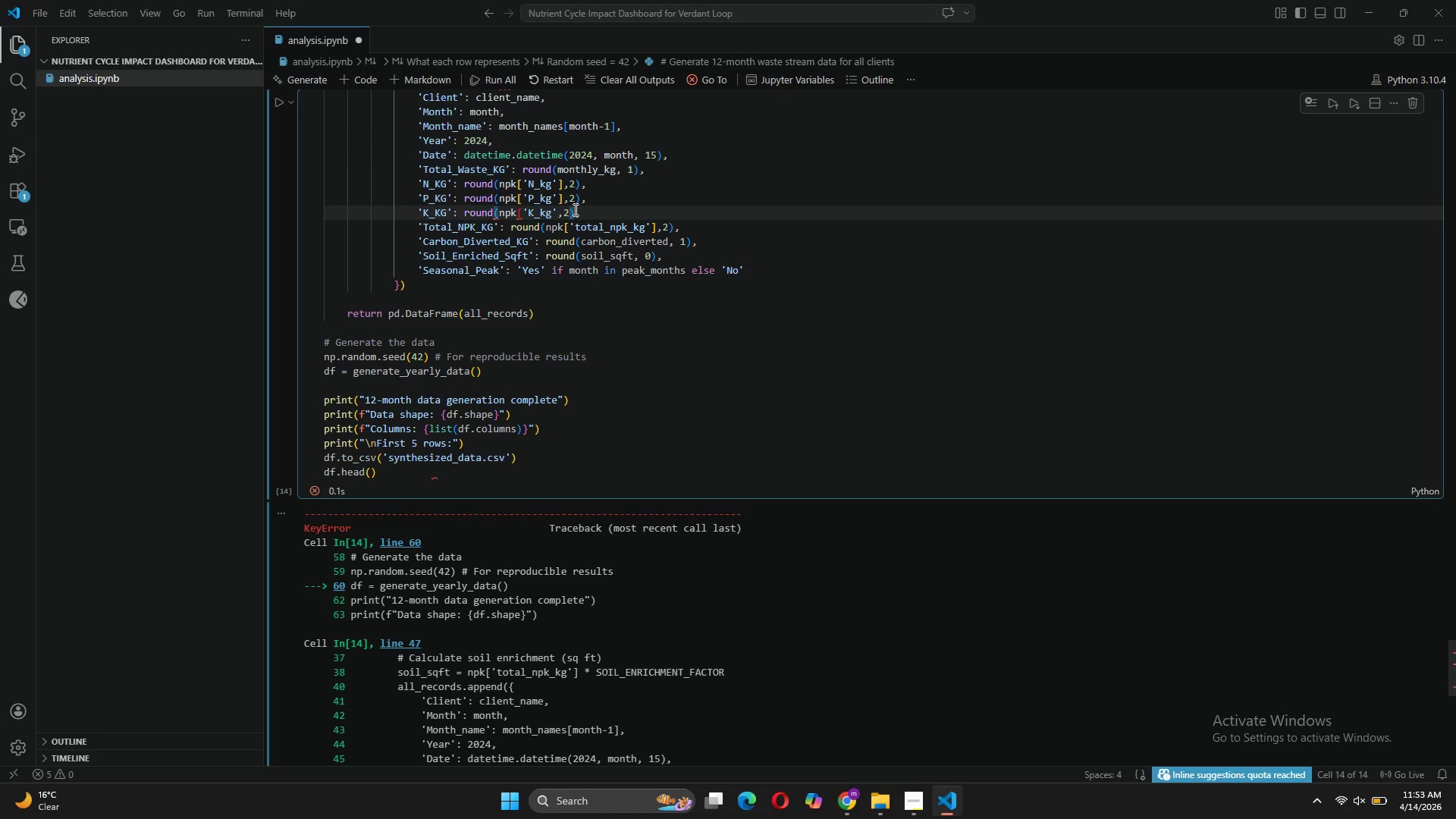 
key(ArrowLeft)
 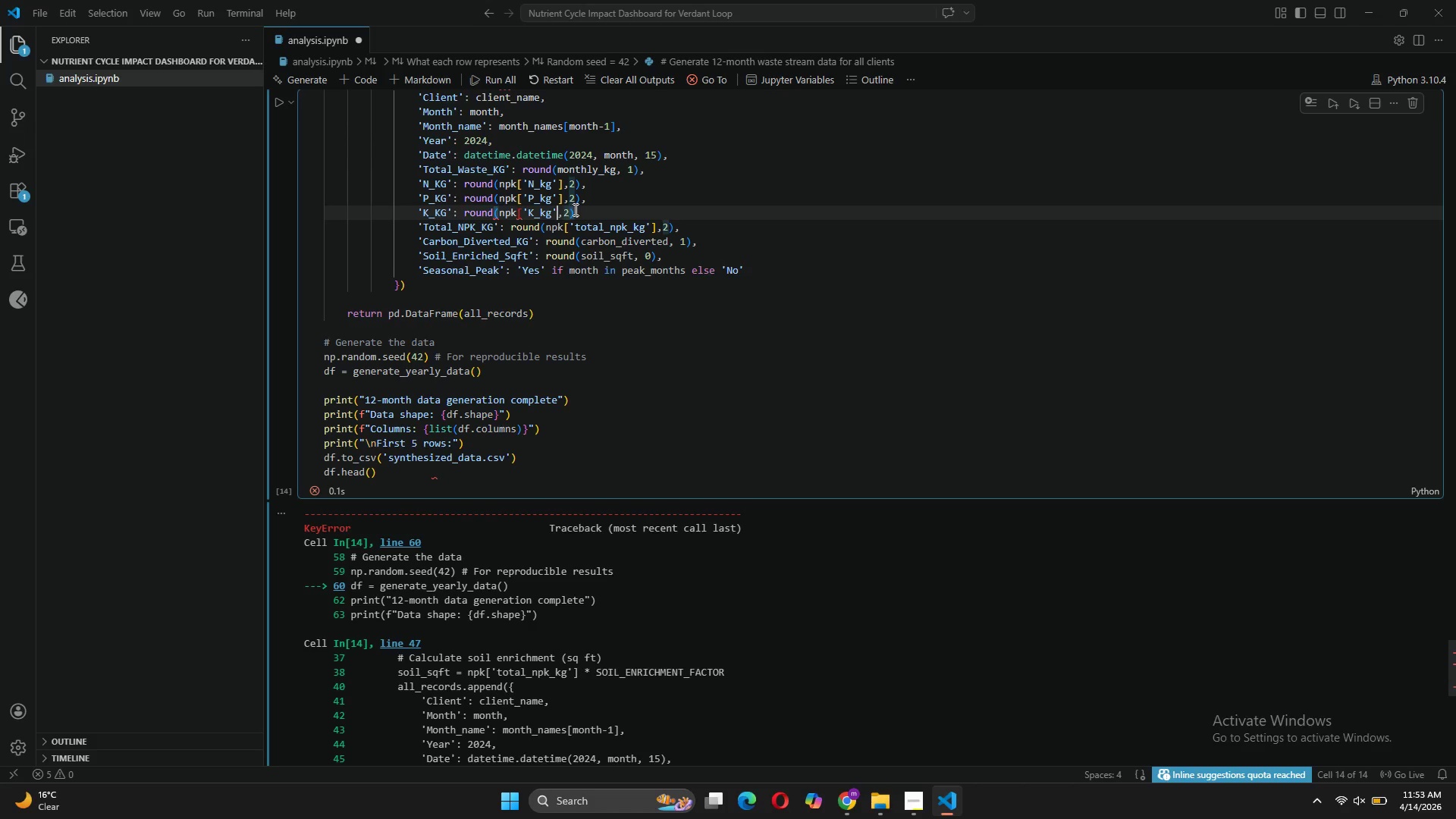 
key(ArrowLeft)
 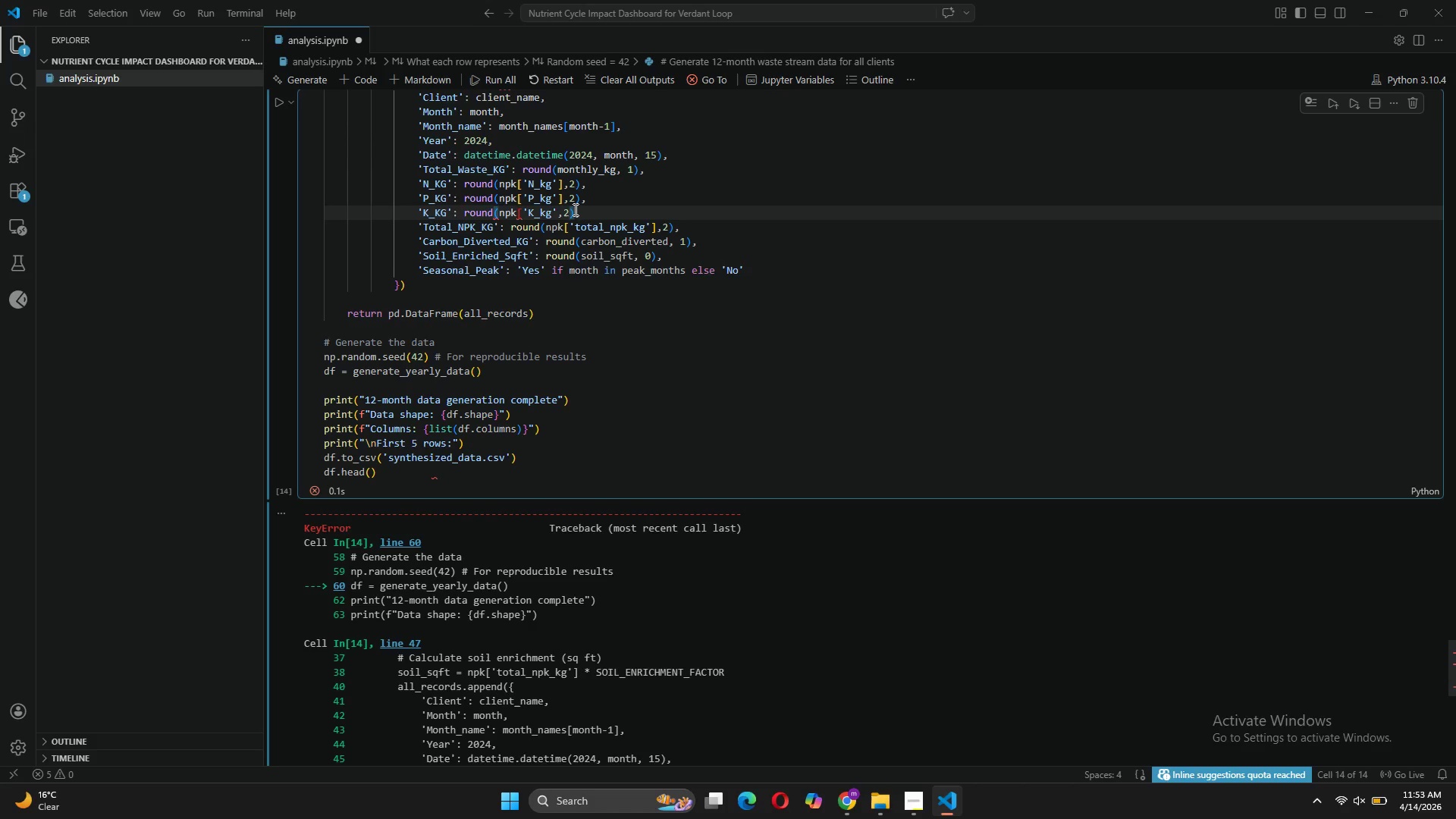 
key(BracketRight)
 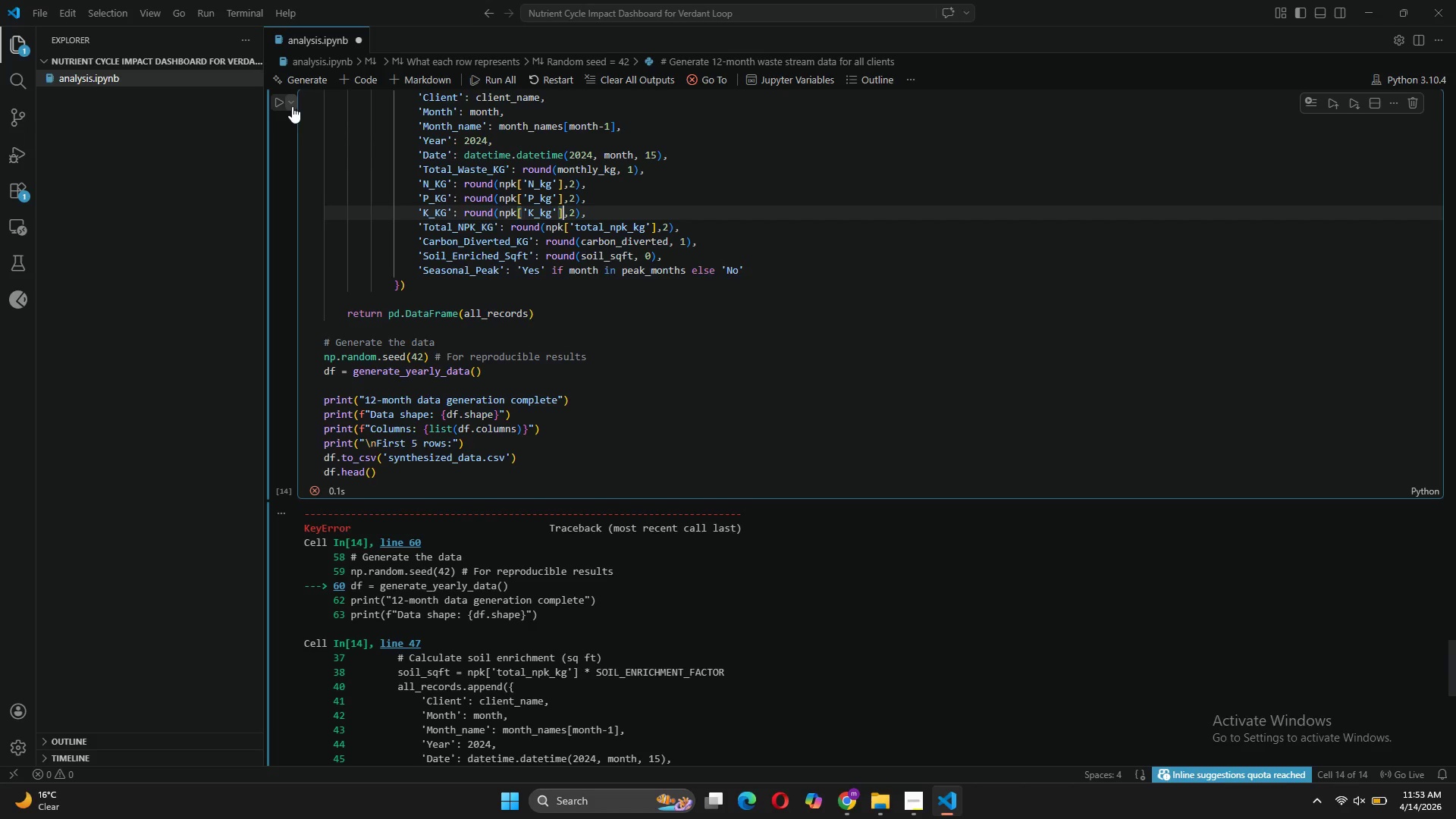 
left_click([284, 105])
 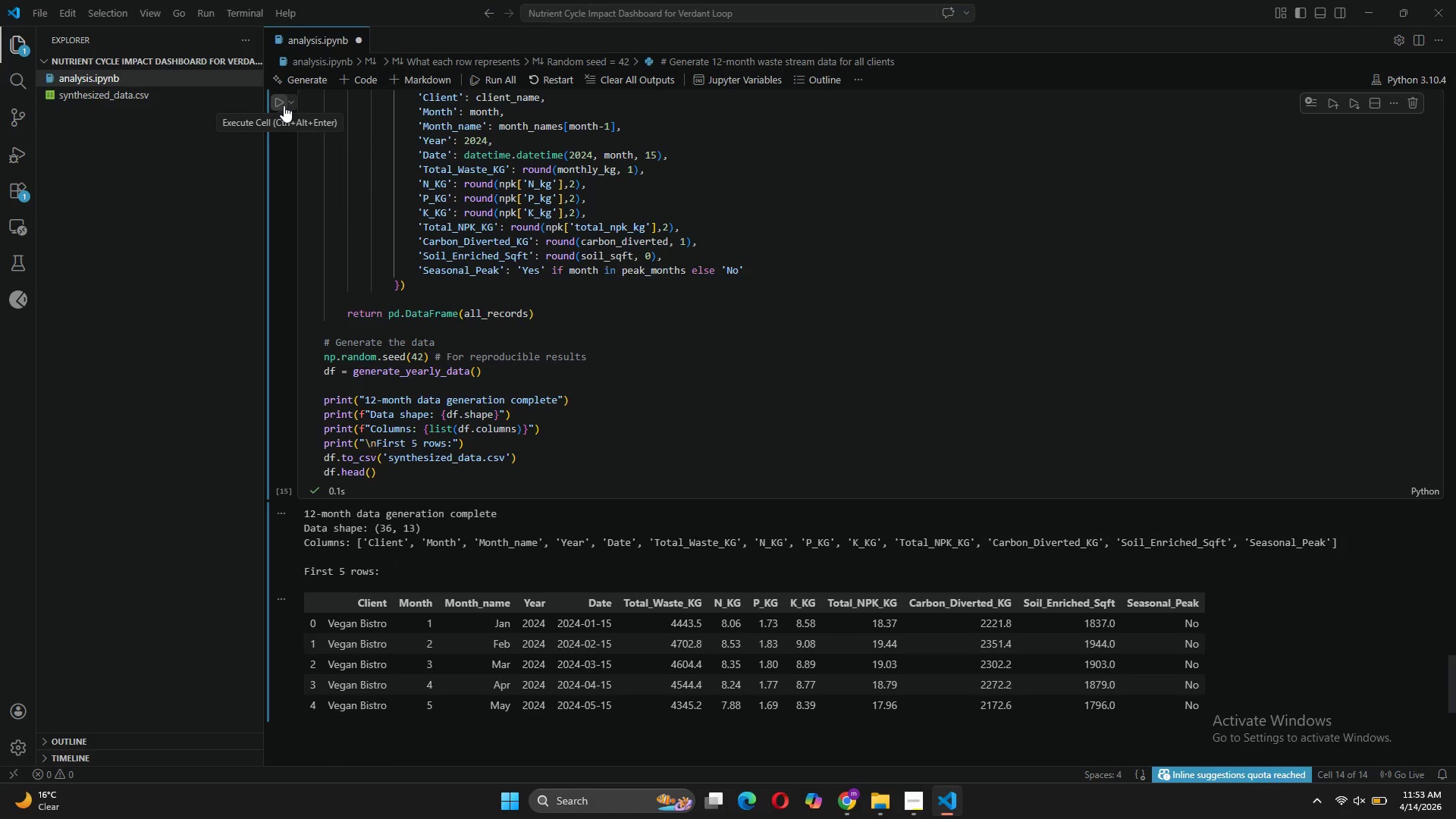 
wait(8.94)
 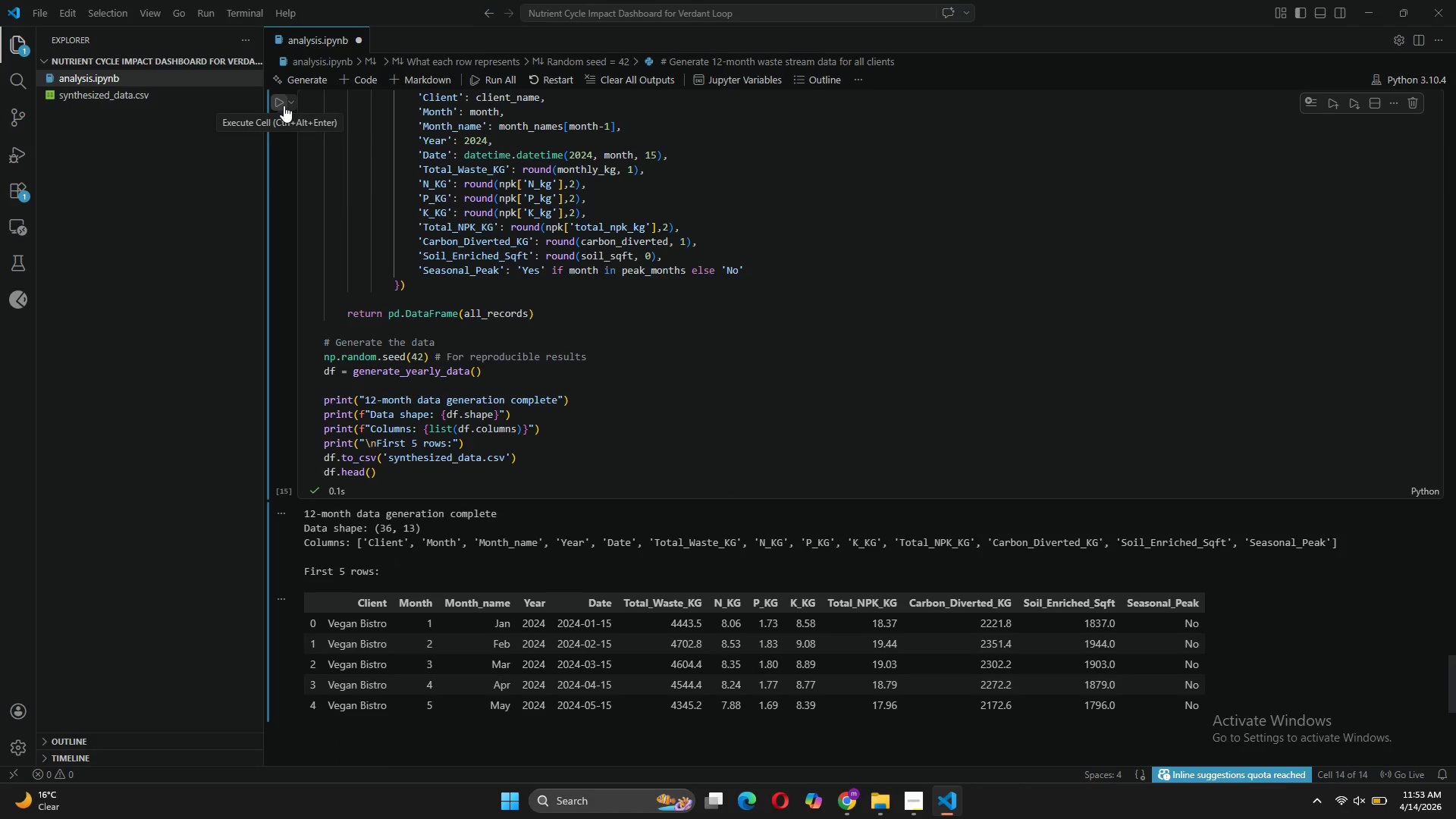 
left_click([103, 94])
 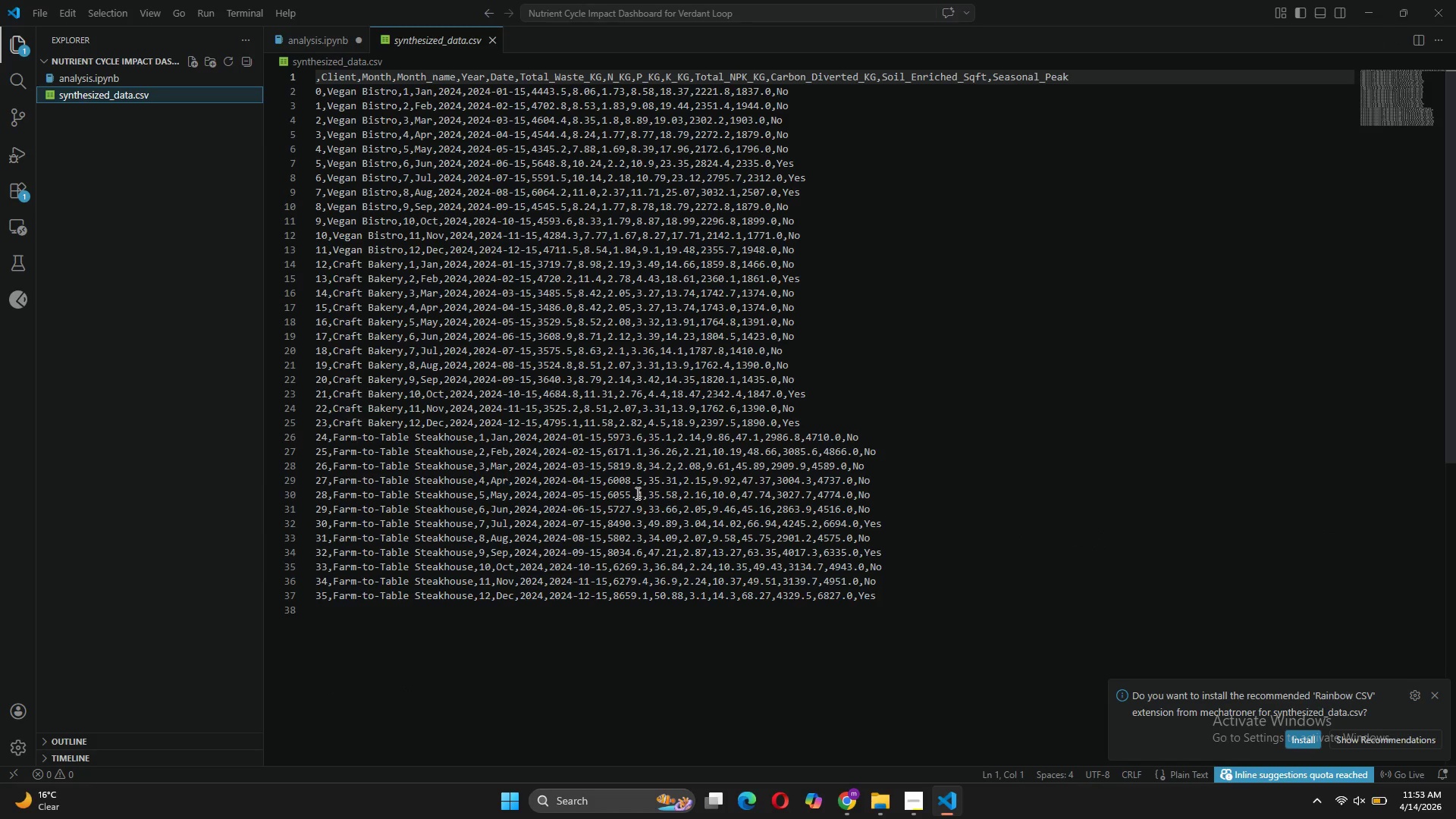 
wait(9.67)
 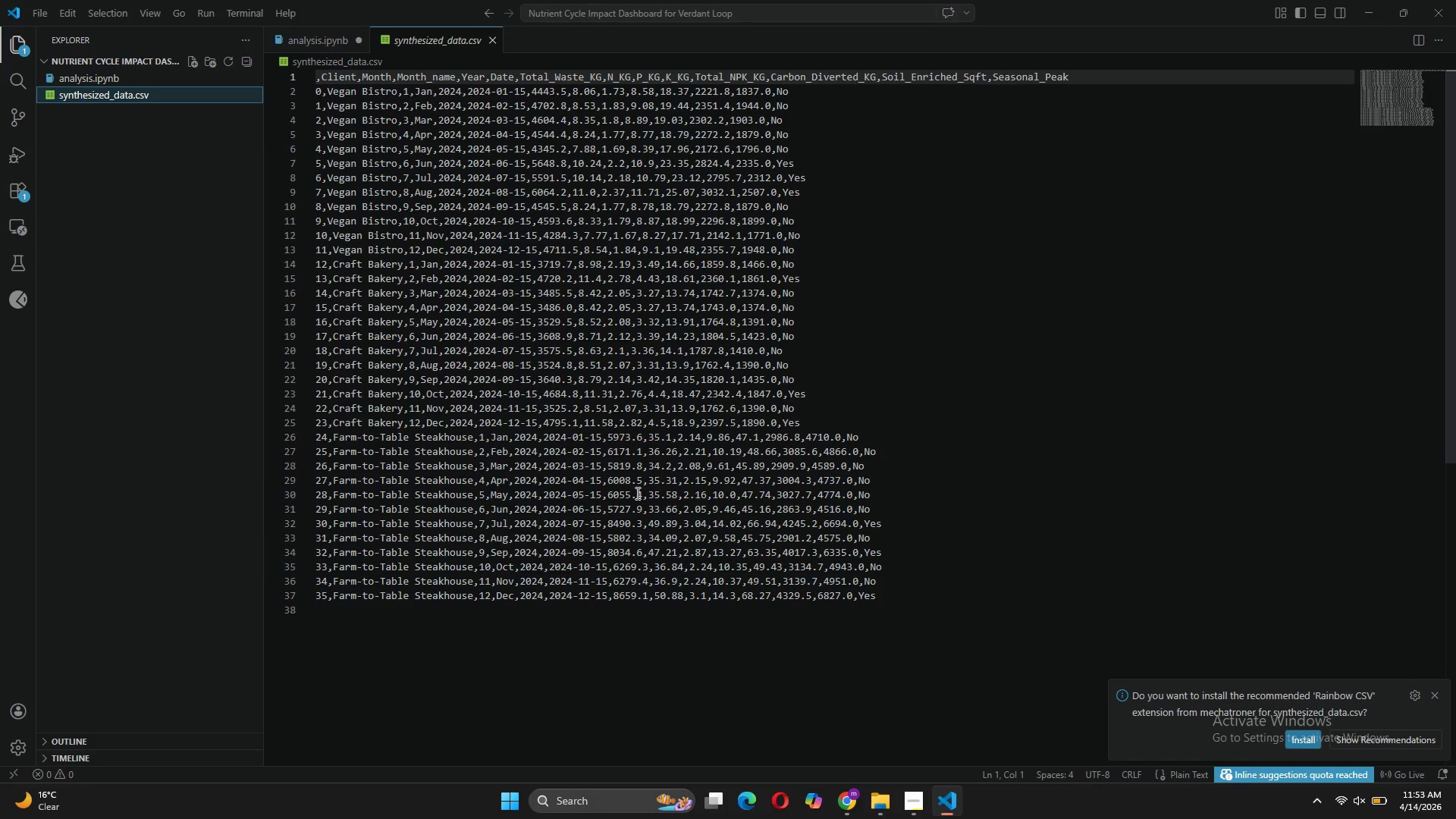 
left_click([1439, 695])
 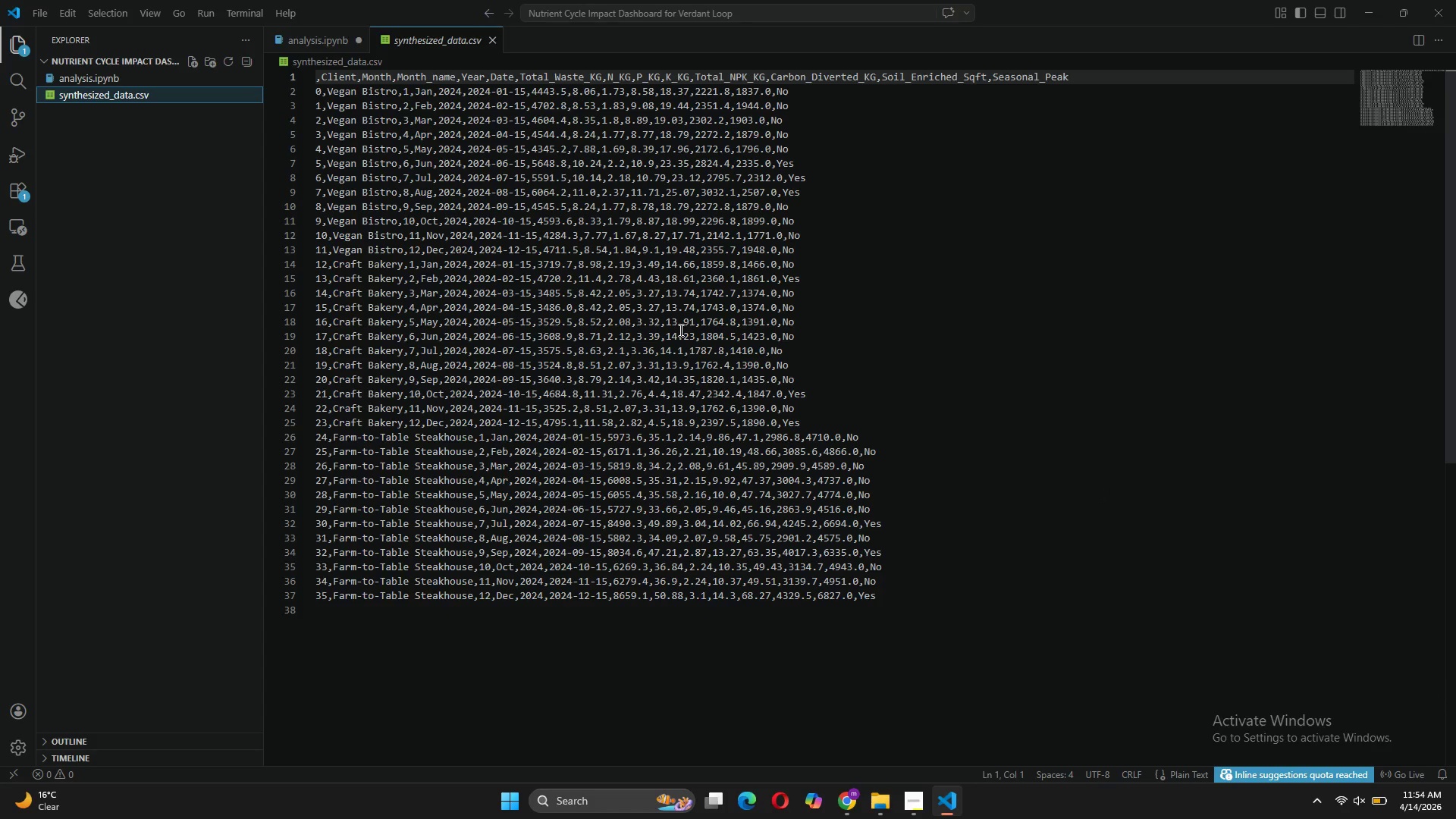 
left_click([309, 35])
 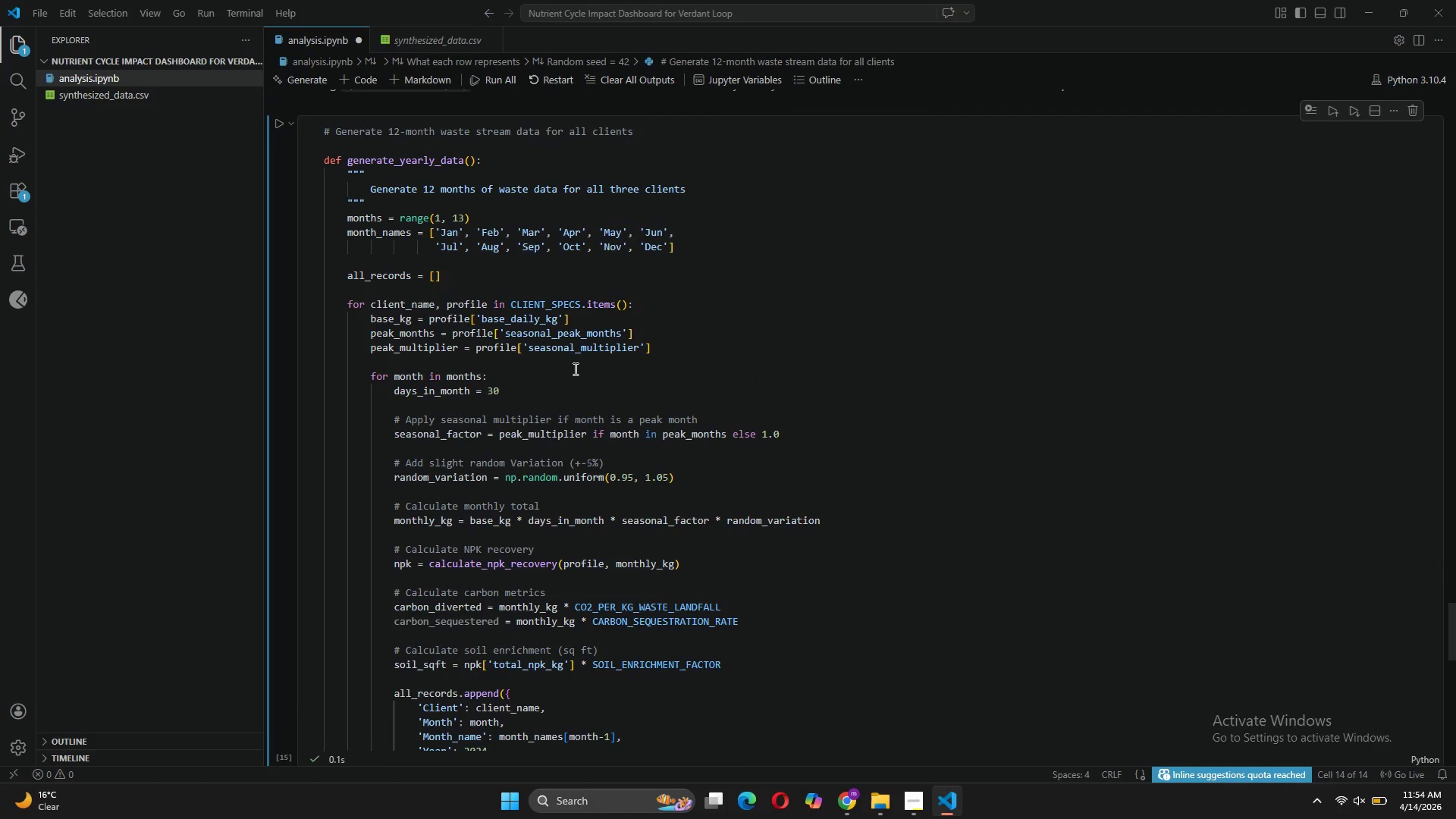 
wait(10.78)
 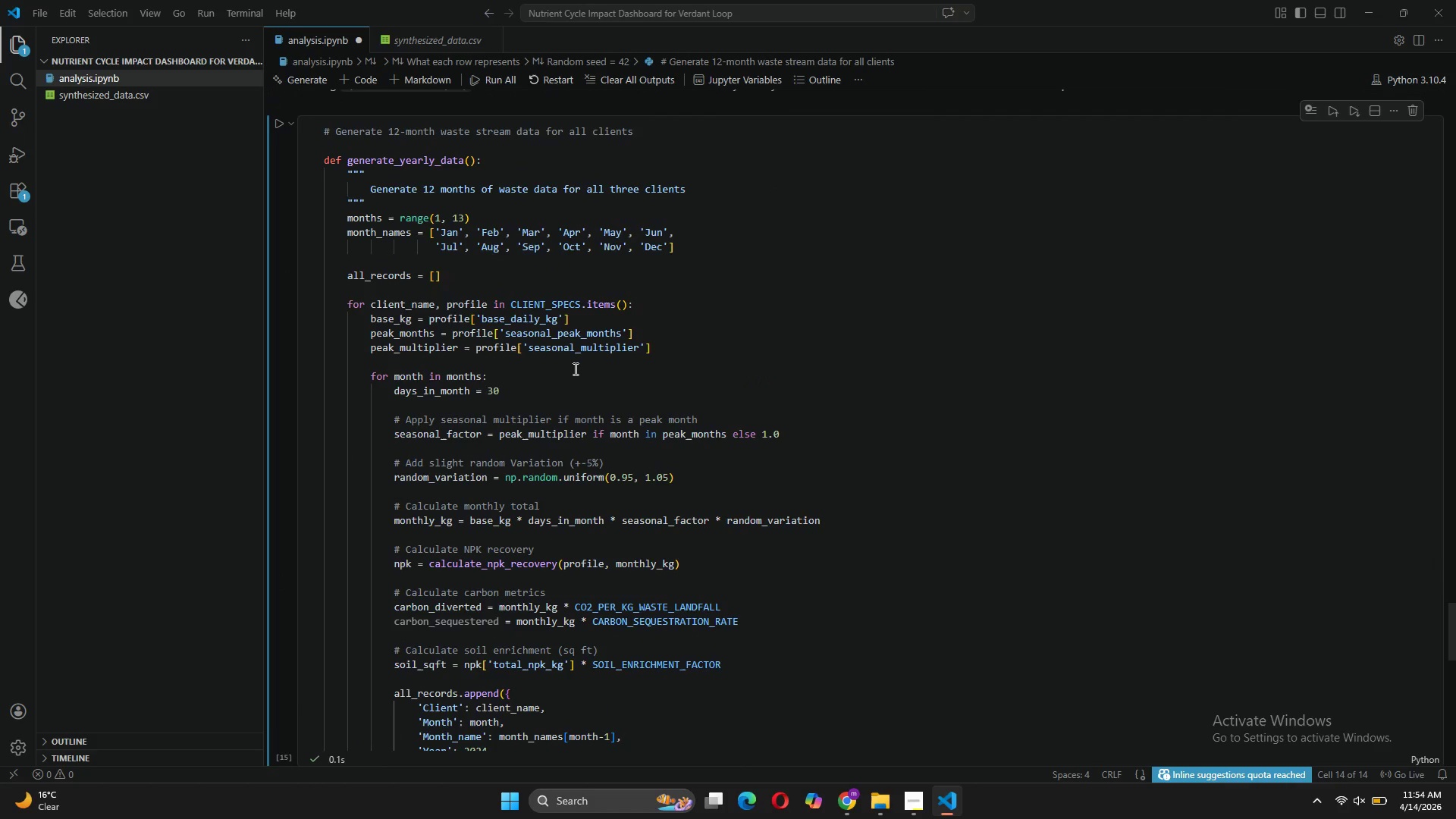 
left_click([922, 725])